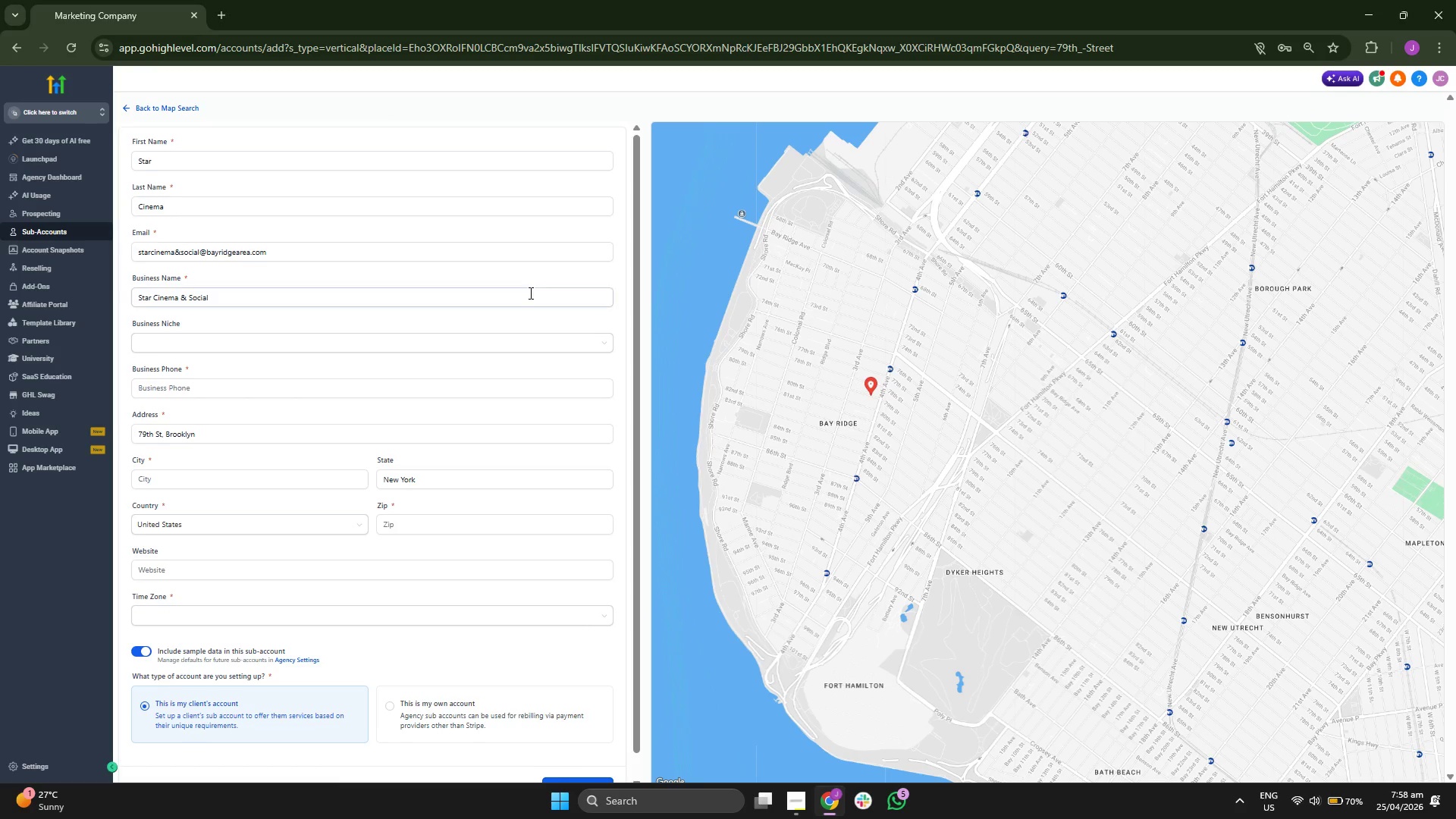 
scroll: coordinate [480, 322], scroll_direction: down, amount: 3.0
 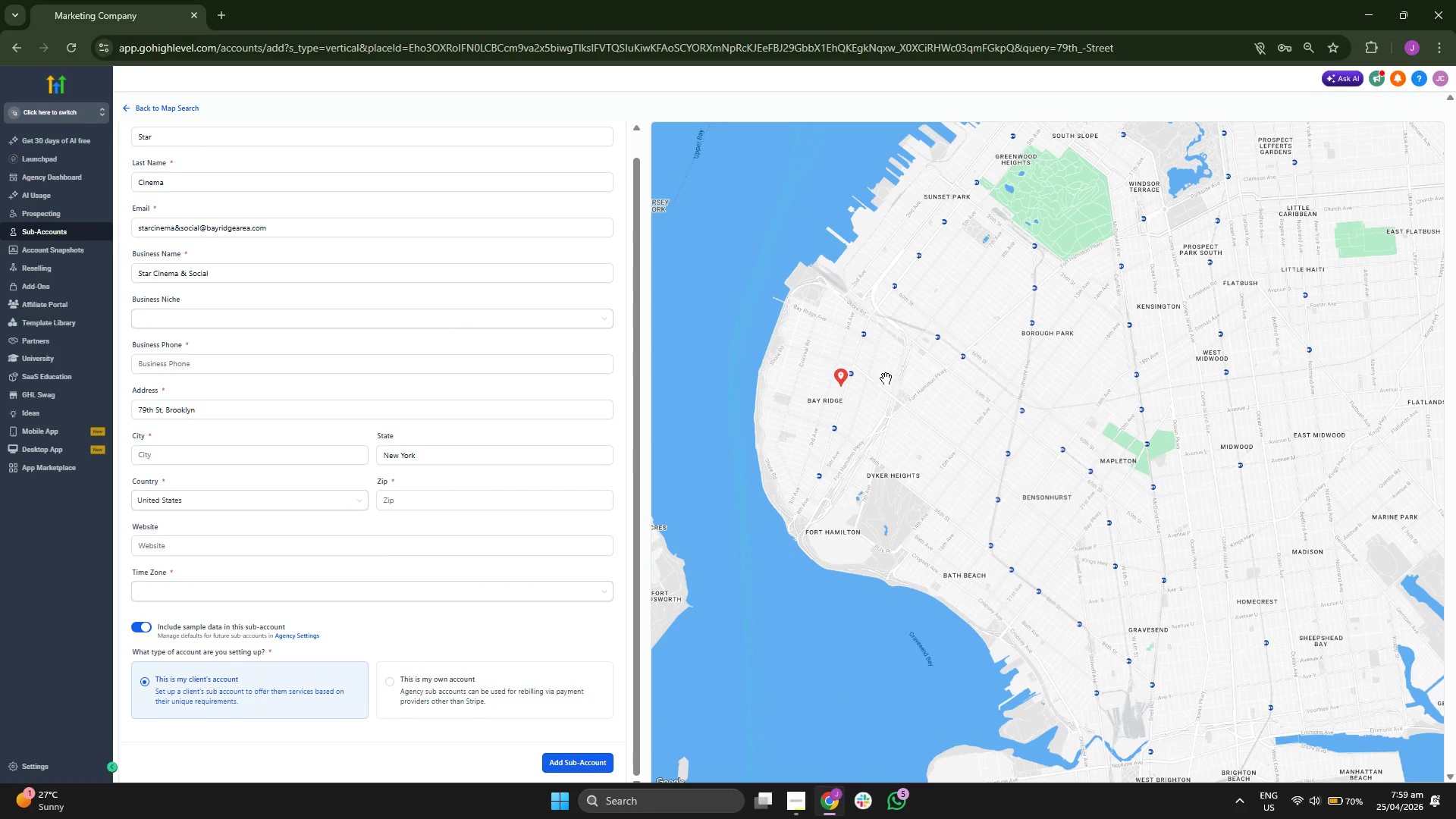 
left_click_drag(start_coordinate=[923, 361], to_coordinate=[899, 410])
 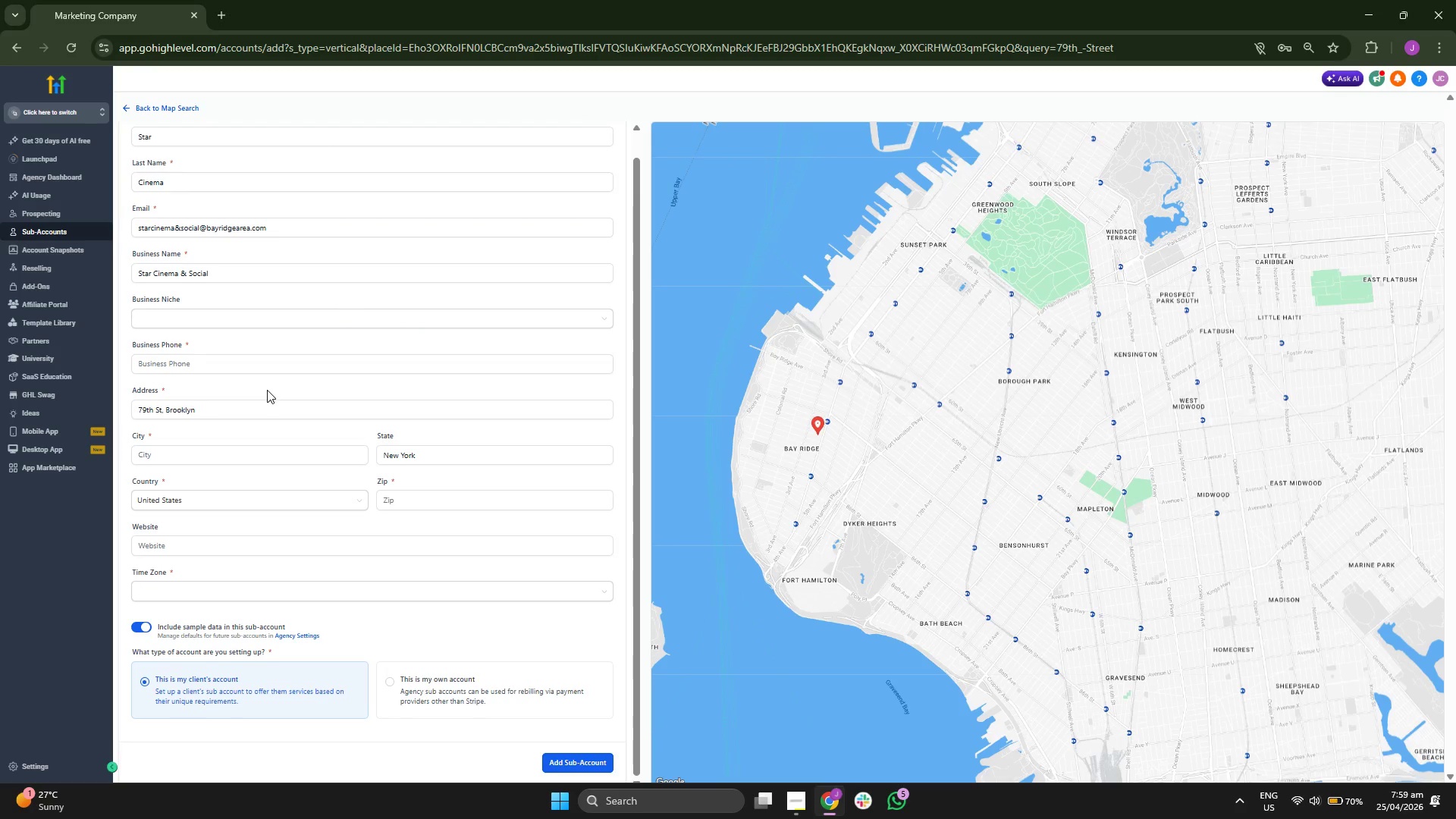 
left_click([266, 362])
 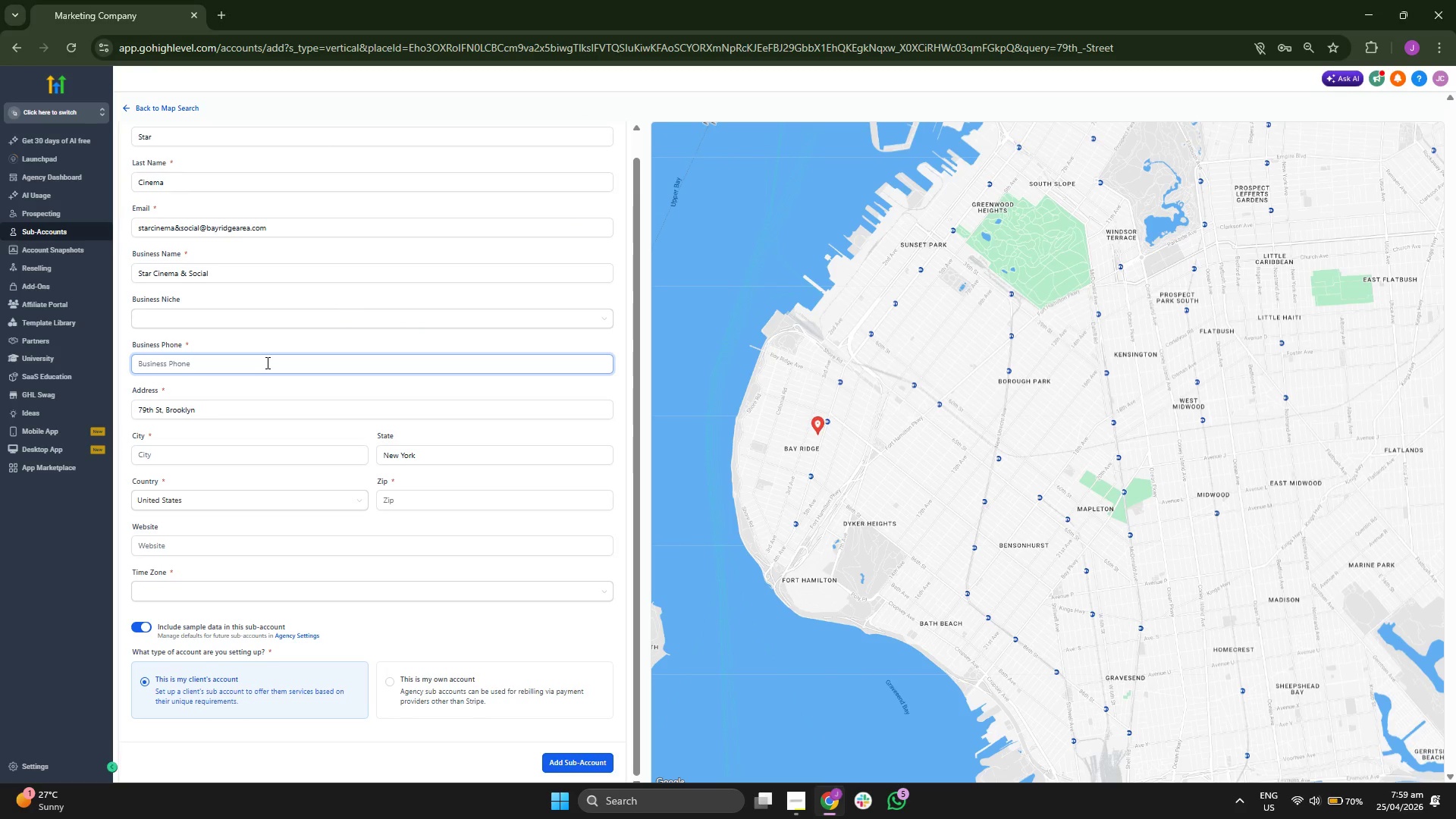 
type(555)
 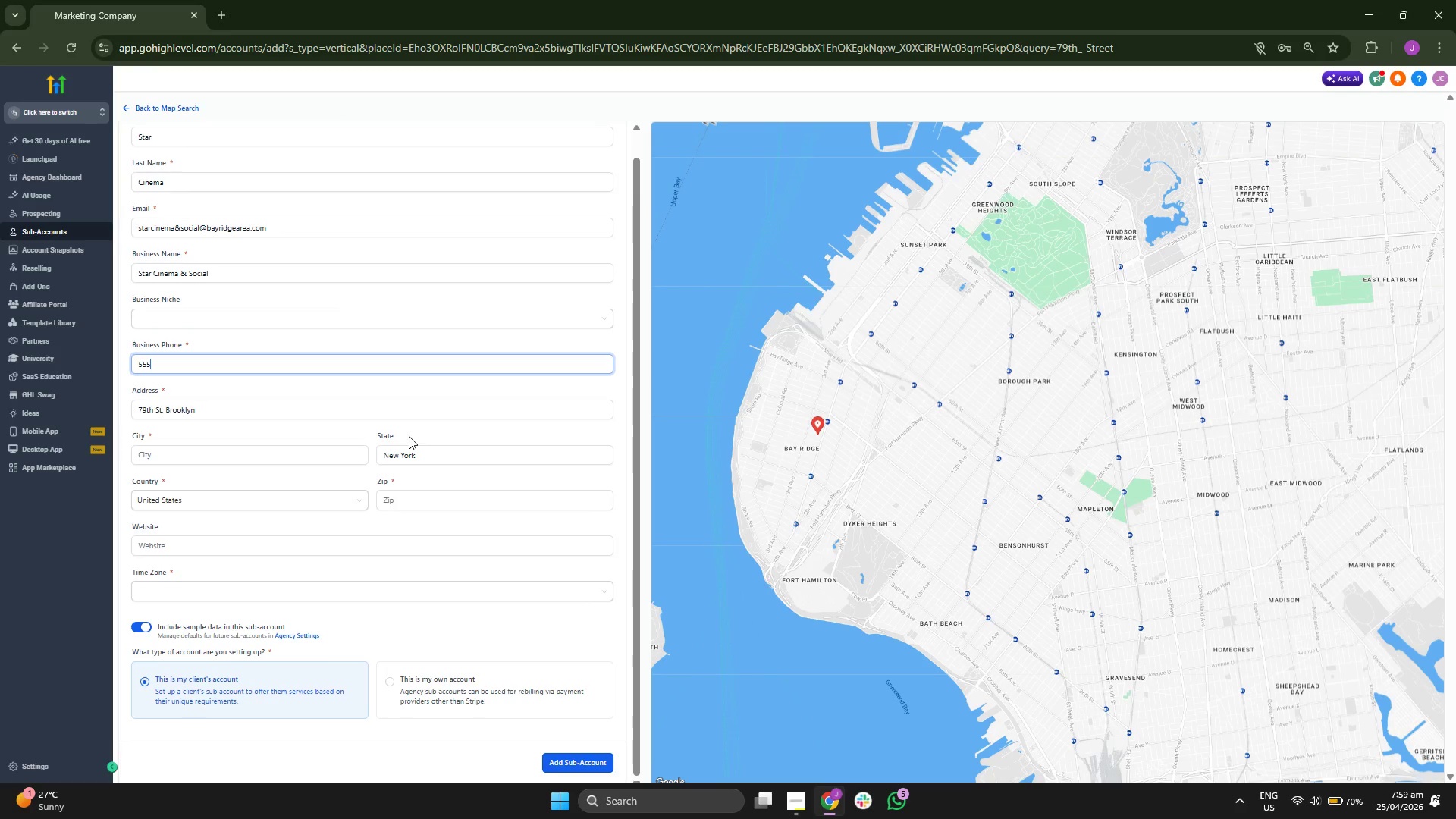 
type( 555)
key(Backspace)
key(Backspace)
key(Backspace)
type(33)
key(Backspace)
key(Backspace)
type(4457 )
key(Backspace)
key(Backspace)
type( 7856)
 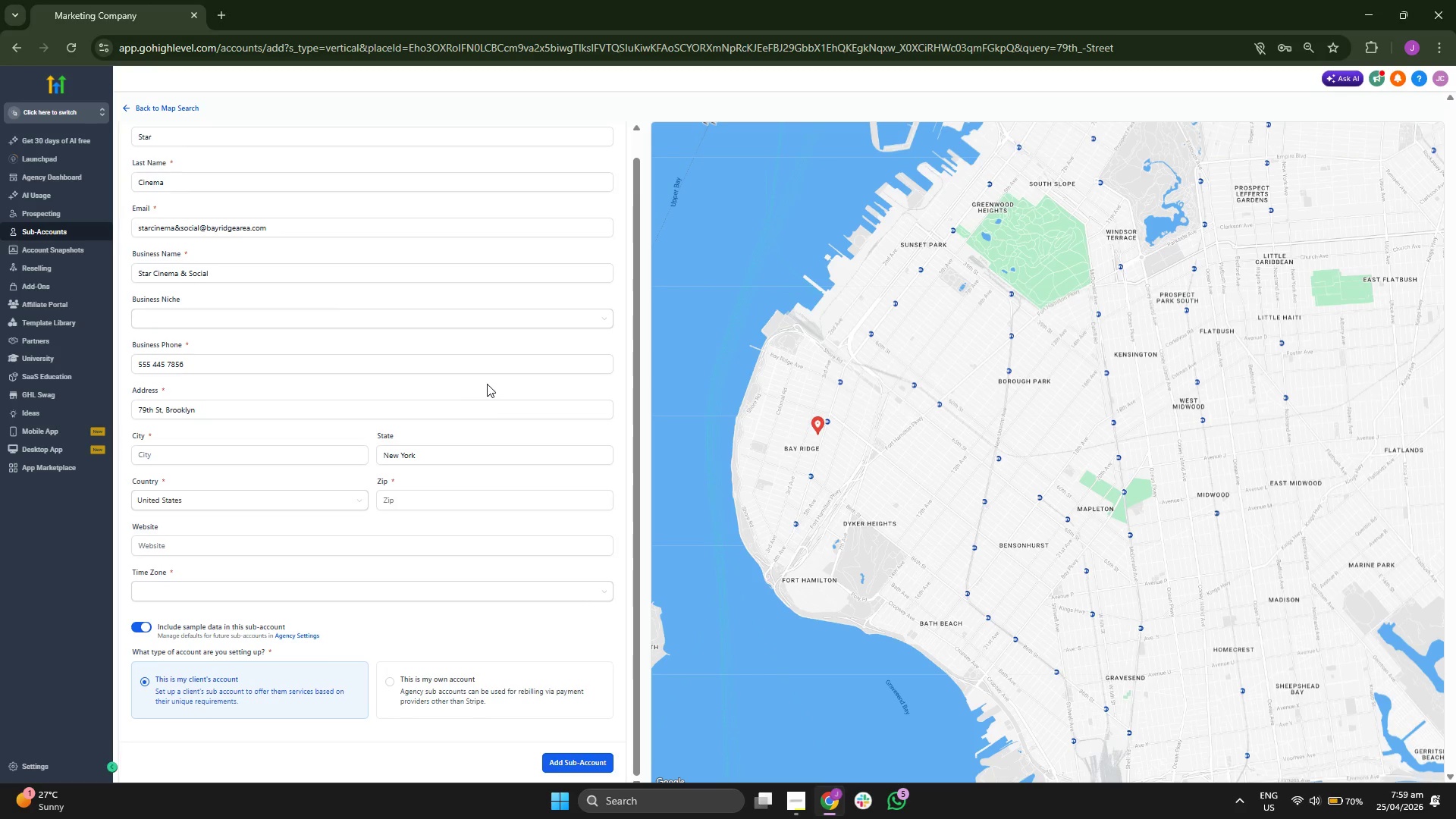 
scroll: coordinate [487, 384], scroll_direction: down, amount: 1.0
 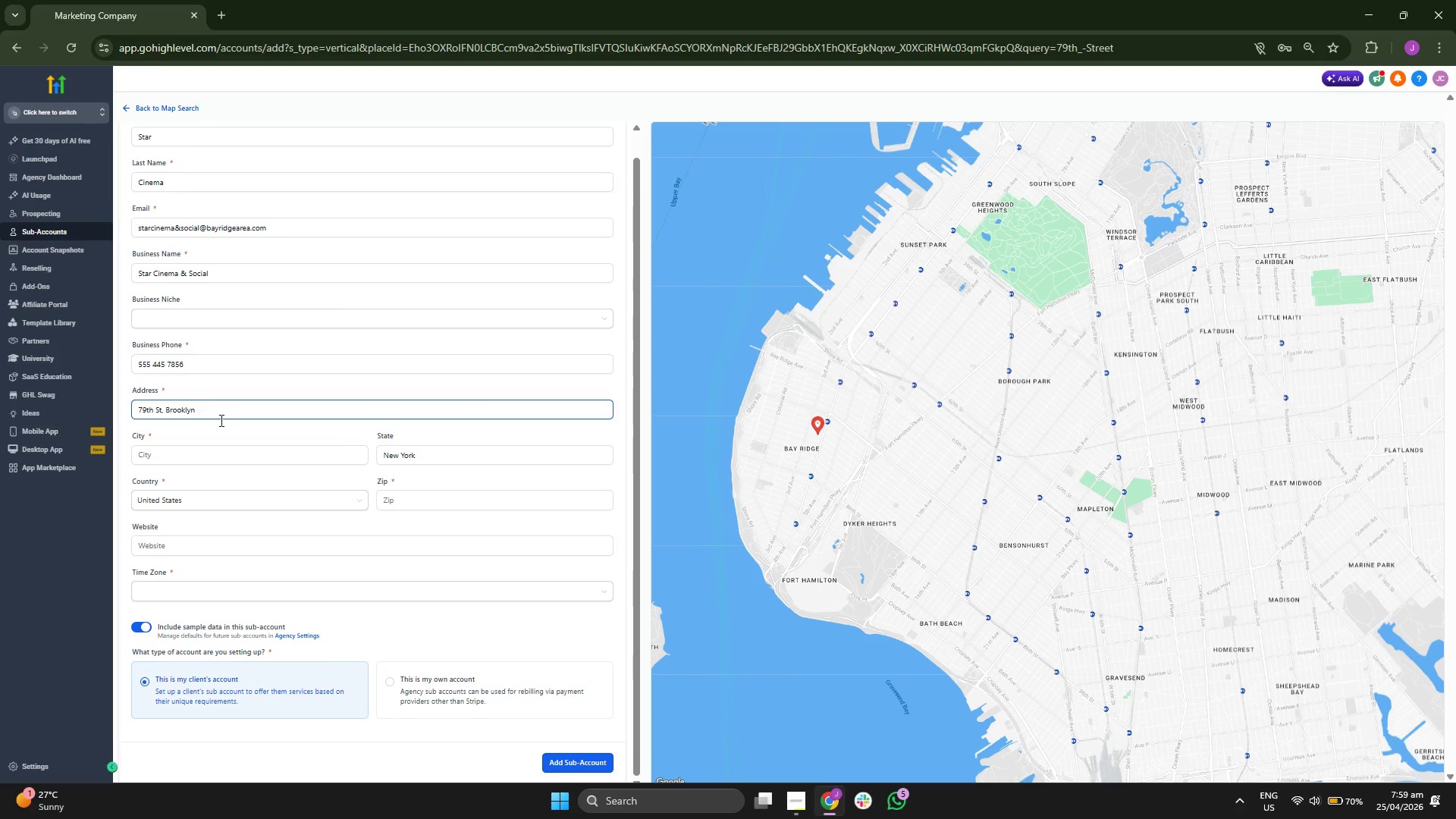 
left_click([226, 455])
 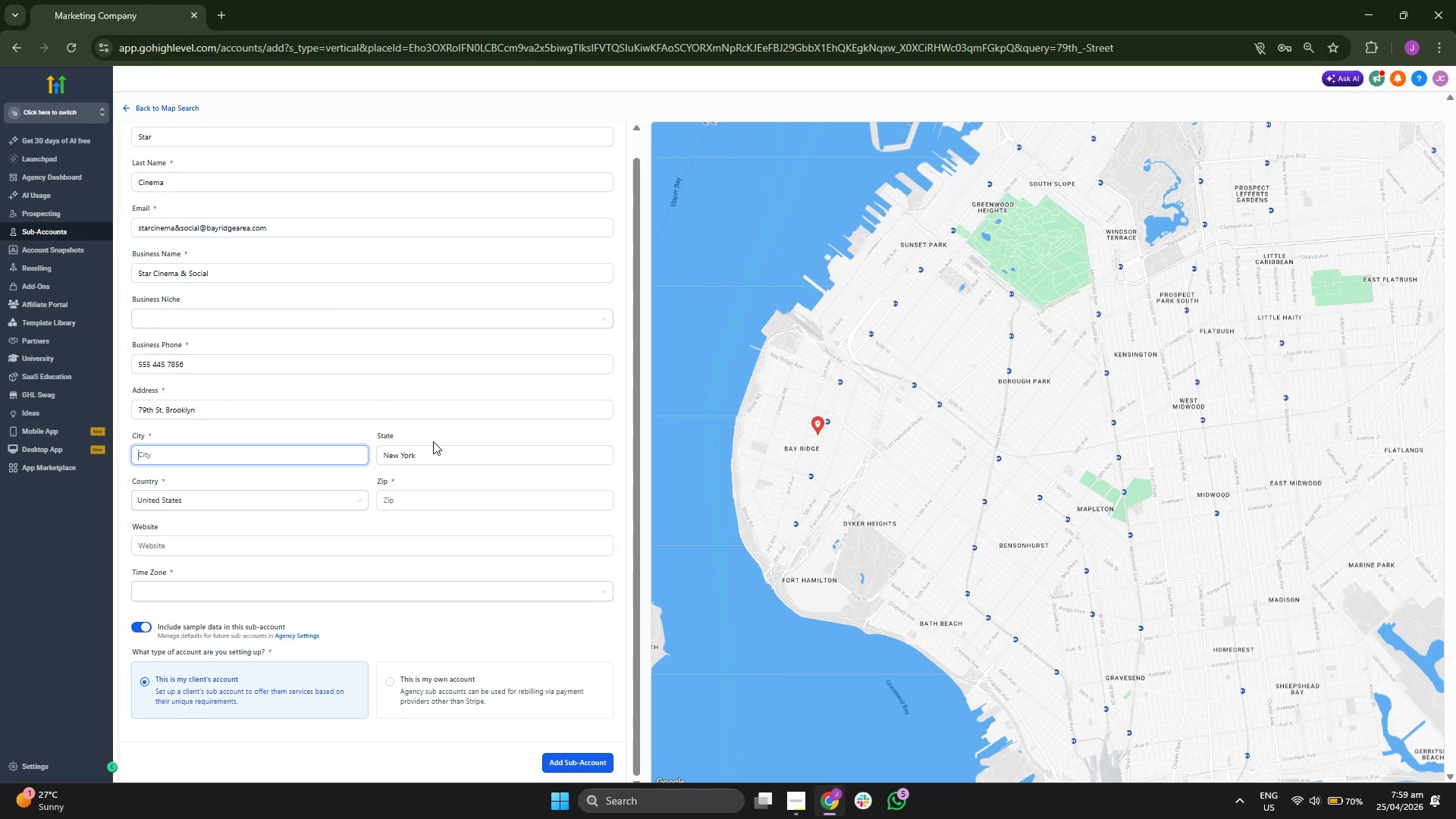 
type(Brookl)
key(Backspace)
type(k)
key(Backspace)
type(lyn)
 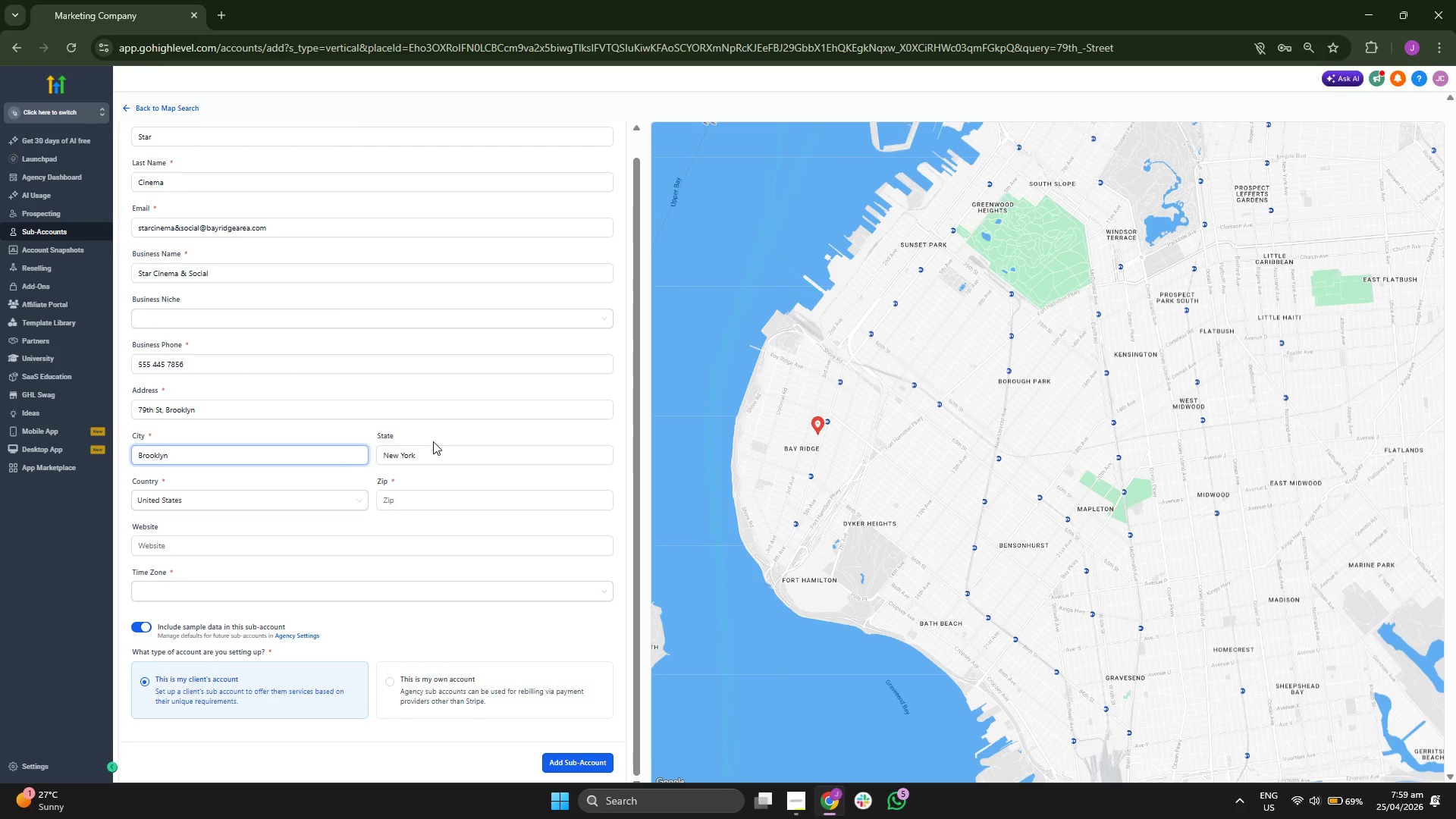 
left_click([448, 489])
 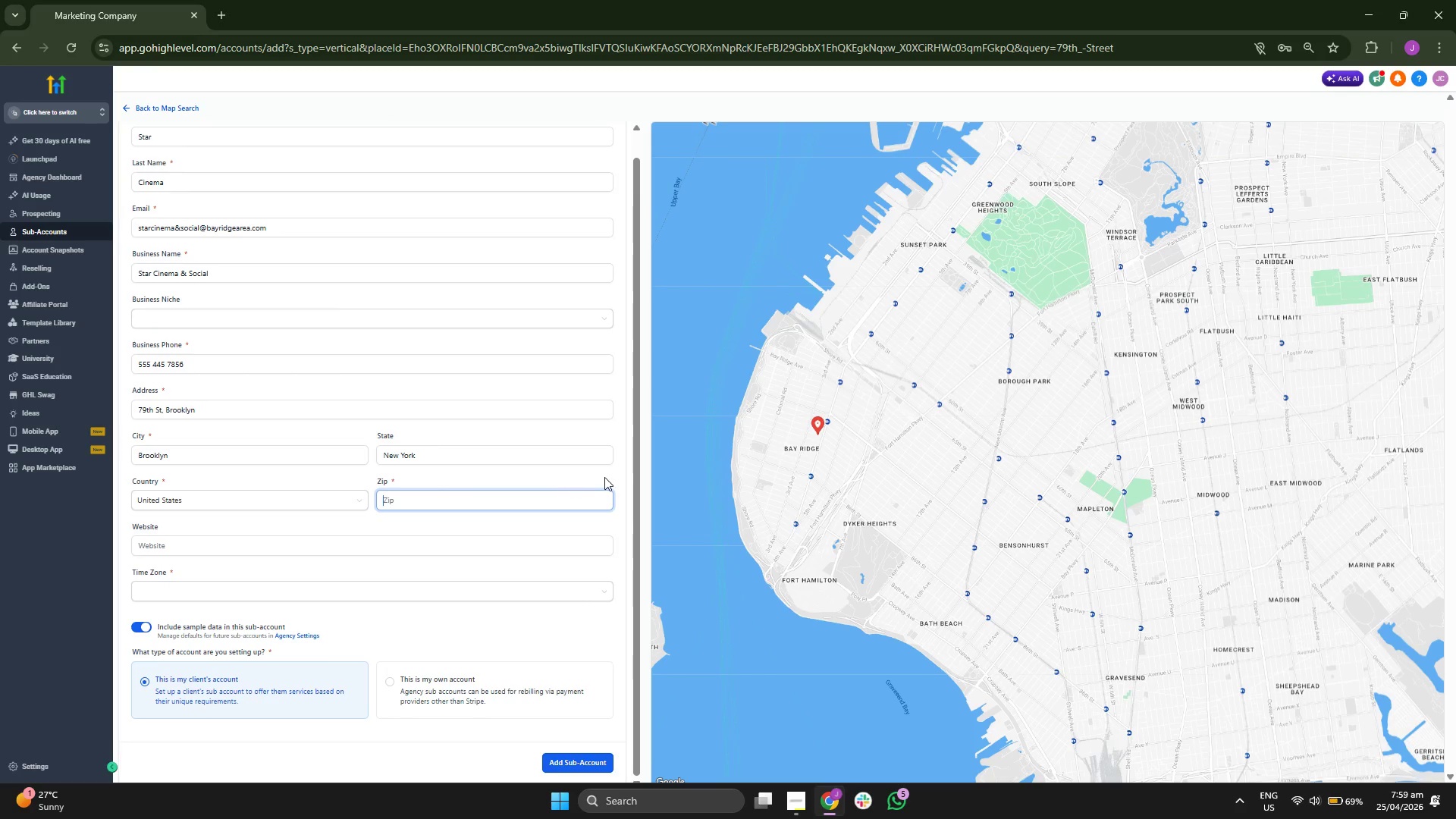 
scroll: coordinate [604, 477], scroll_direction: up, amount: 1.0
 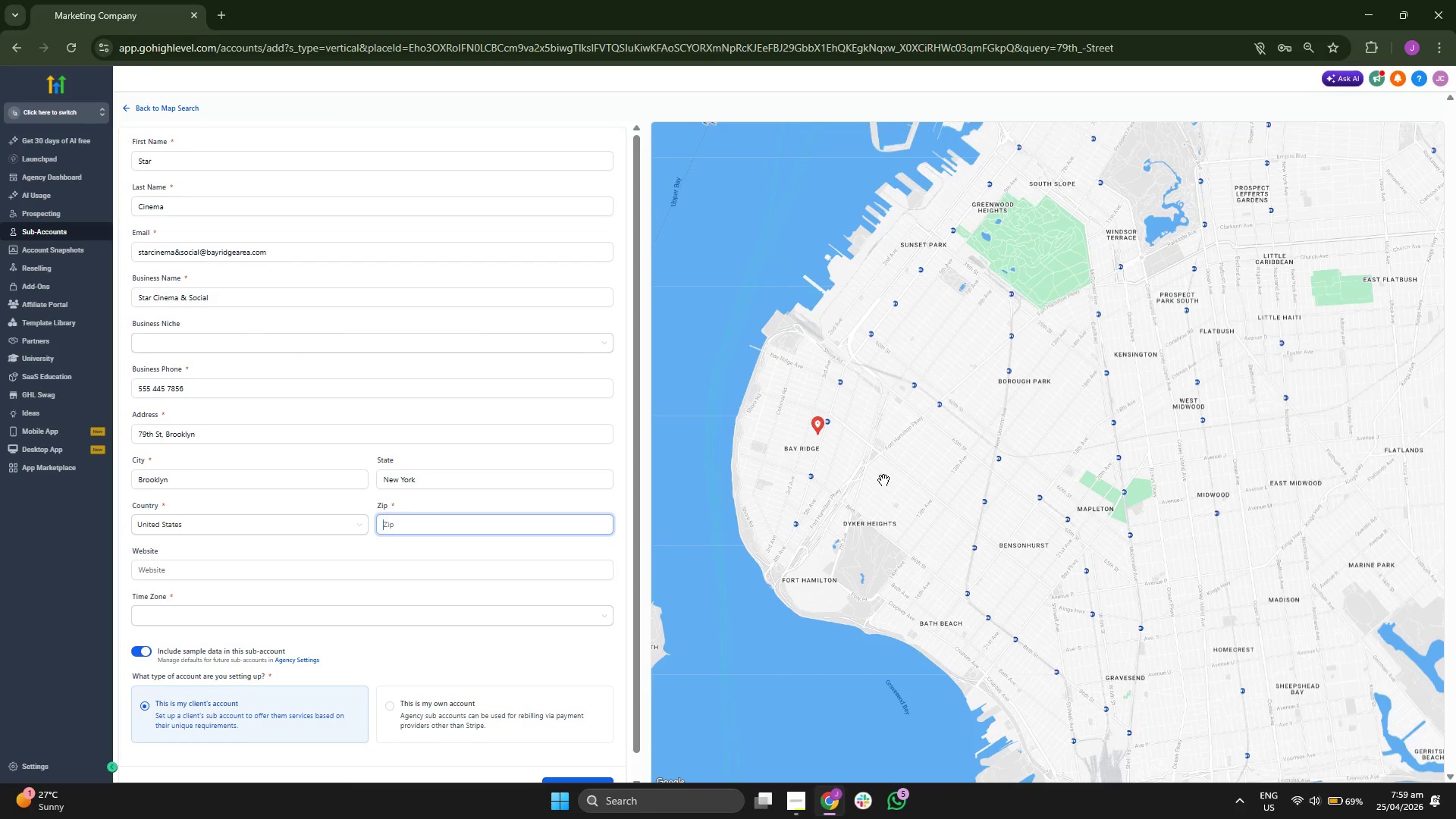 
scroll: coordinate [919, 486], scroll_direction: down, amount: 1.0
 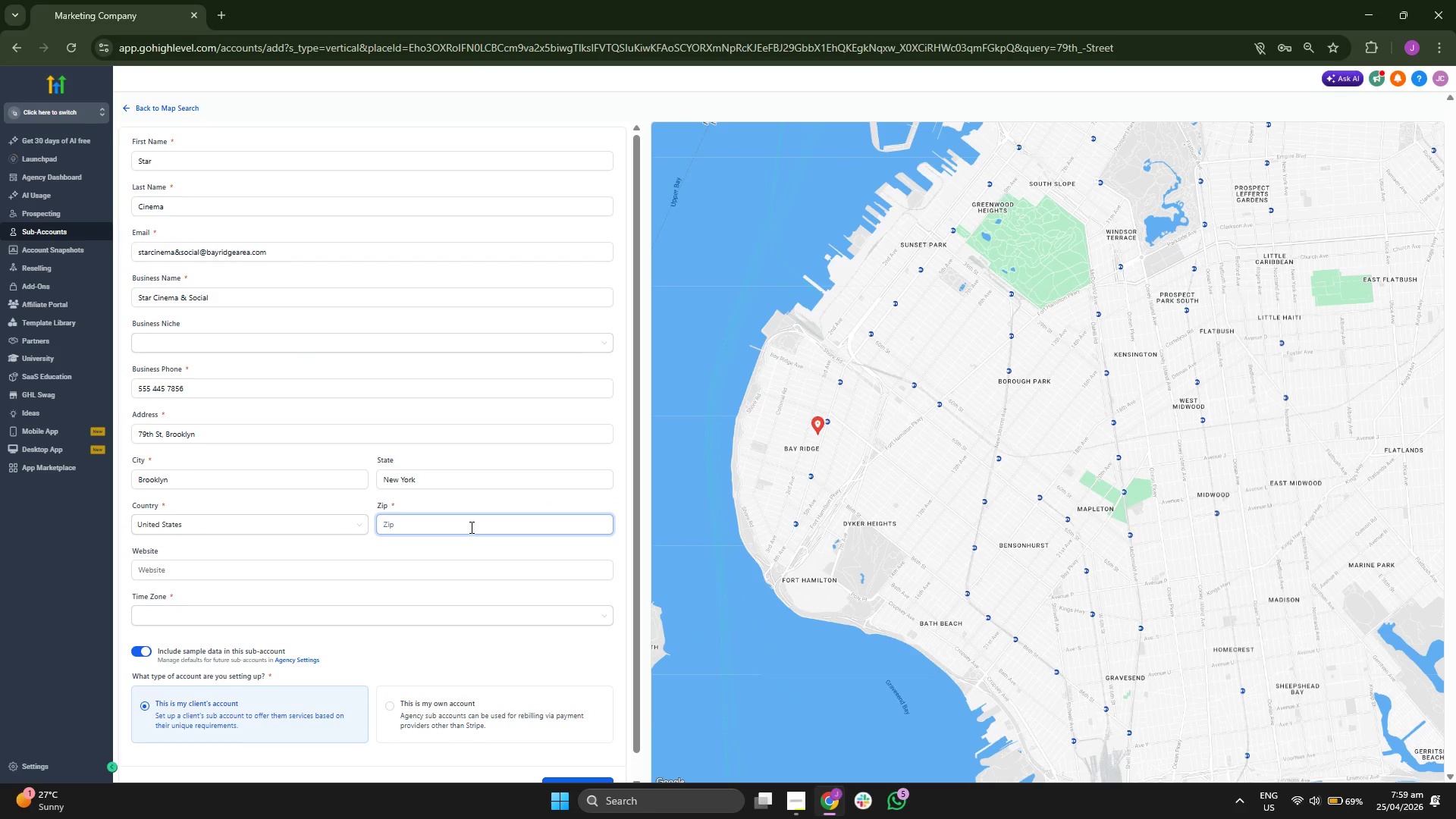 
type(8)
key(Backspace)
type(71400)
 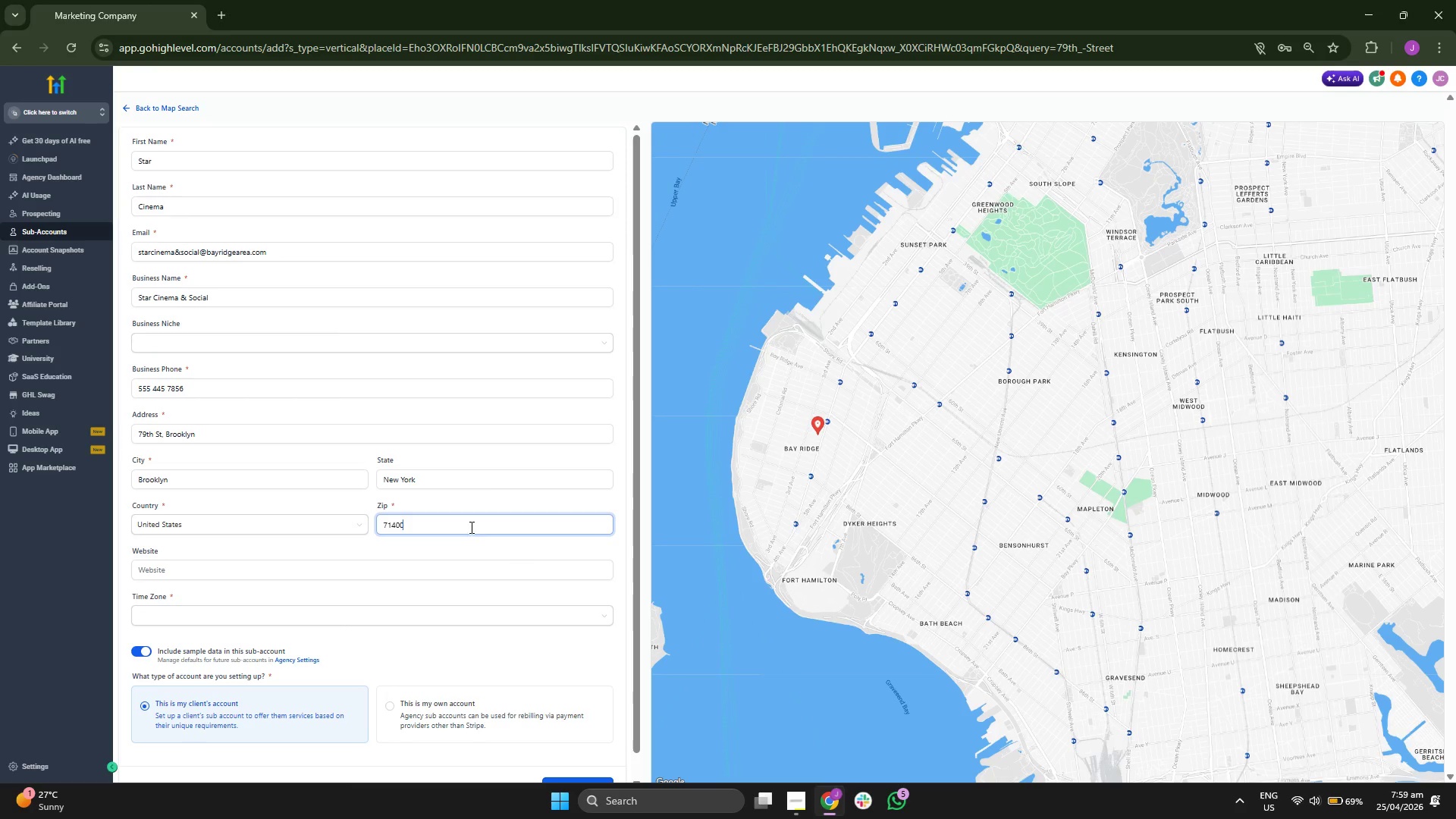 
left_click([520, 559])
 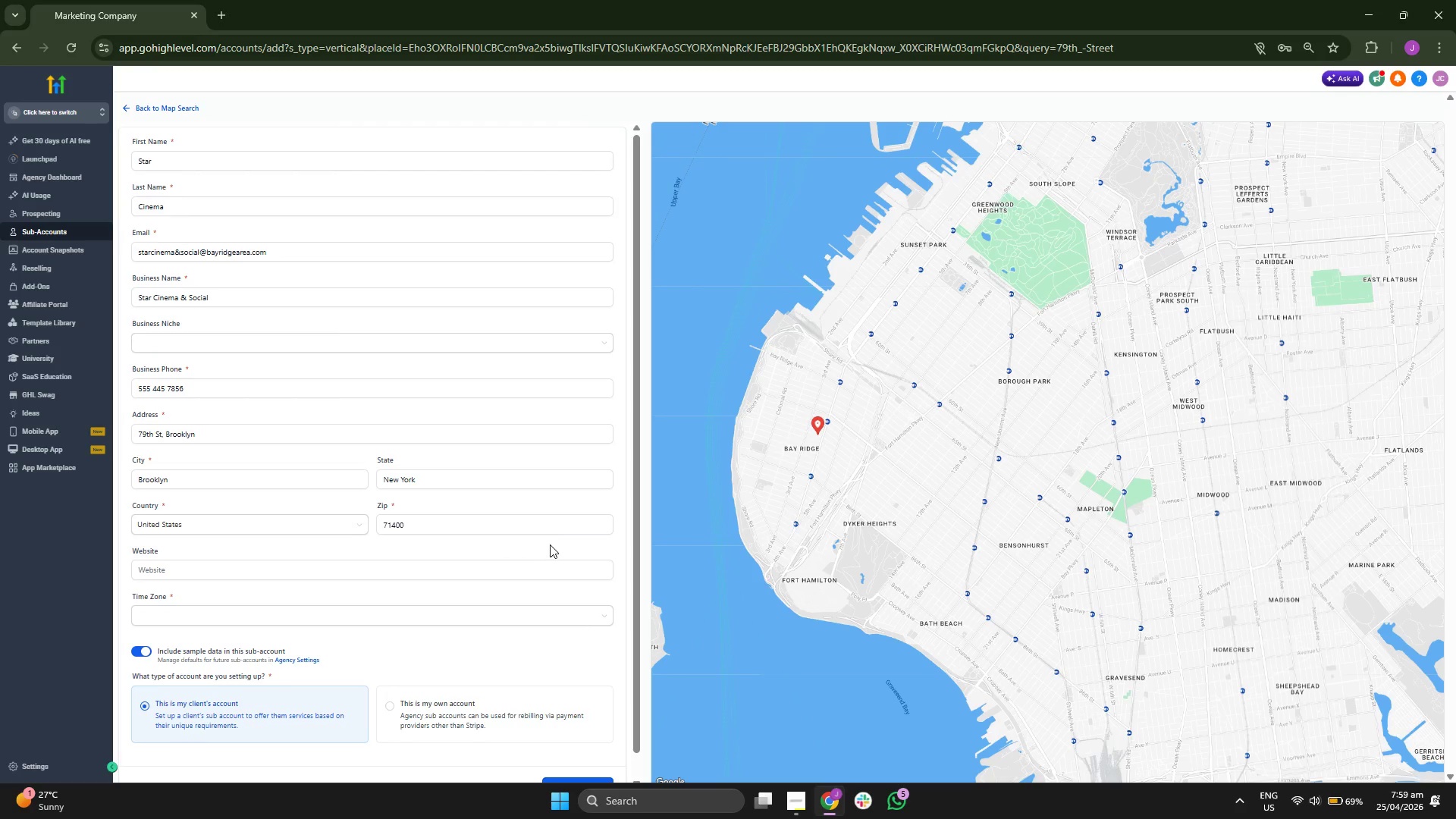 
scroll: coordinate [551, 543], scroll_direction: up, amount: 1.0
 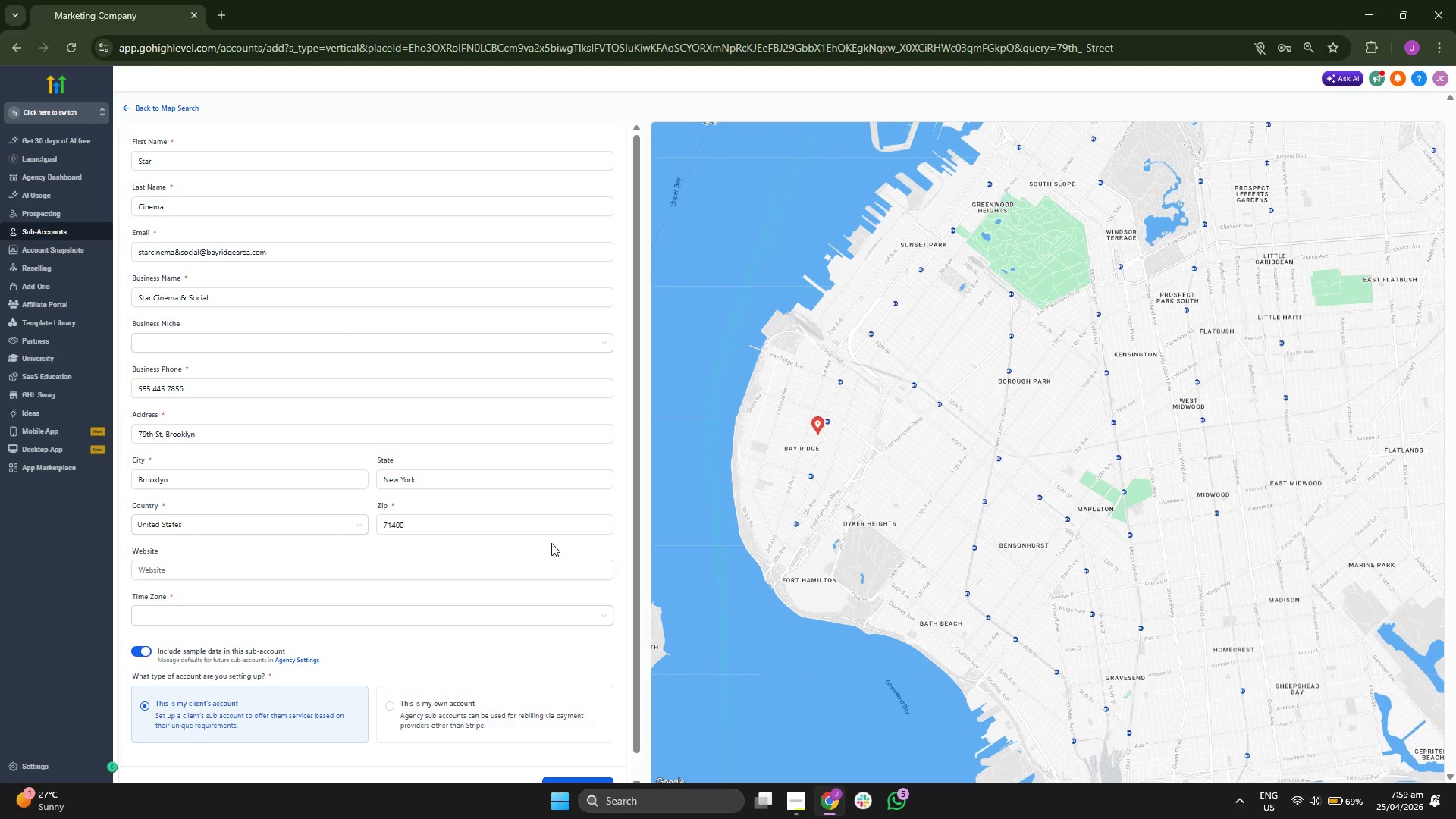 
scroll: coordinate [937, 535], scroll_direction: down, amount: 2.0
 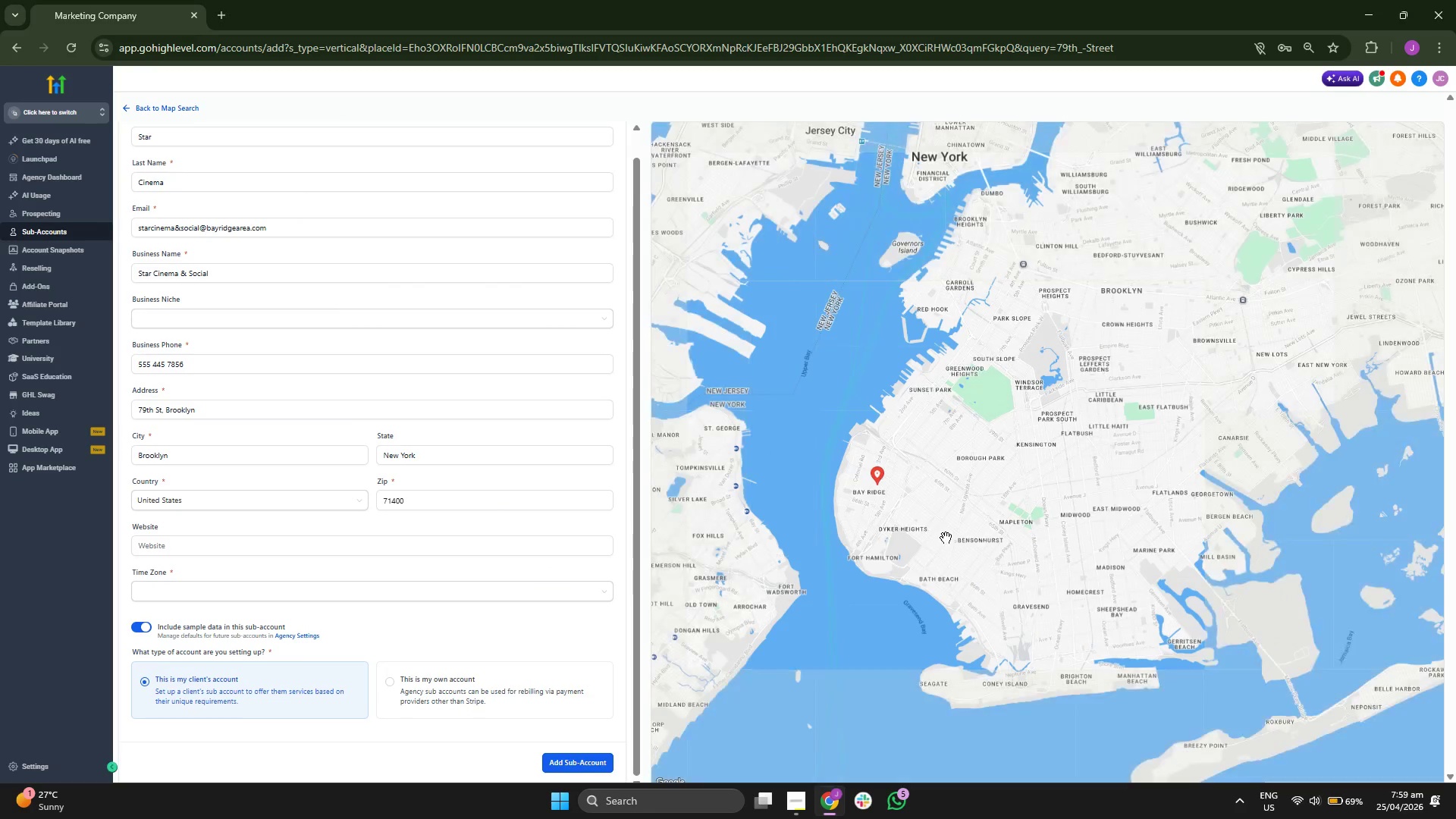 
left_click_drag(start_coordinate=[971, 550], to_coordinate=[901, 532])
 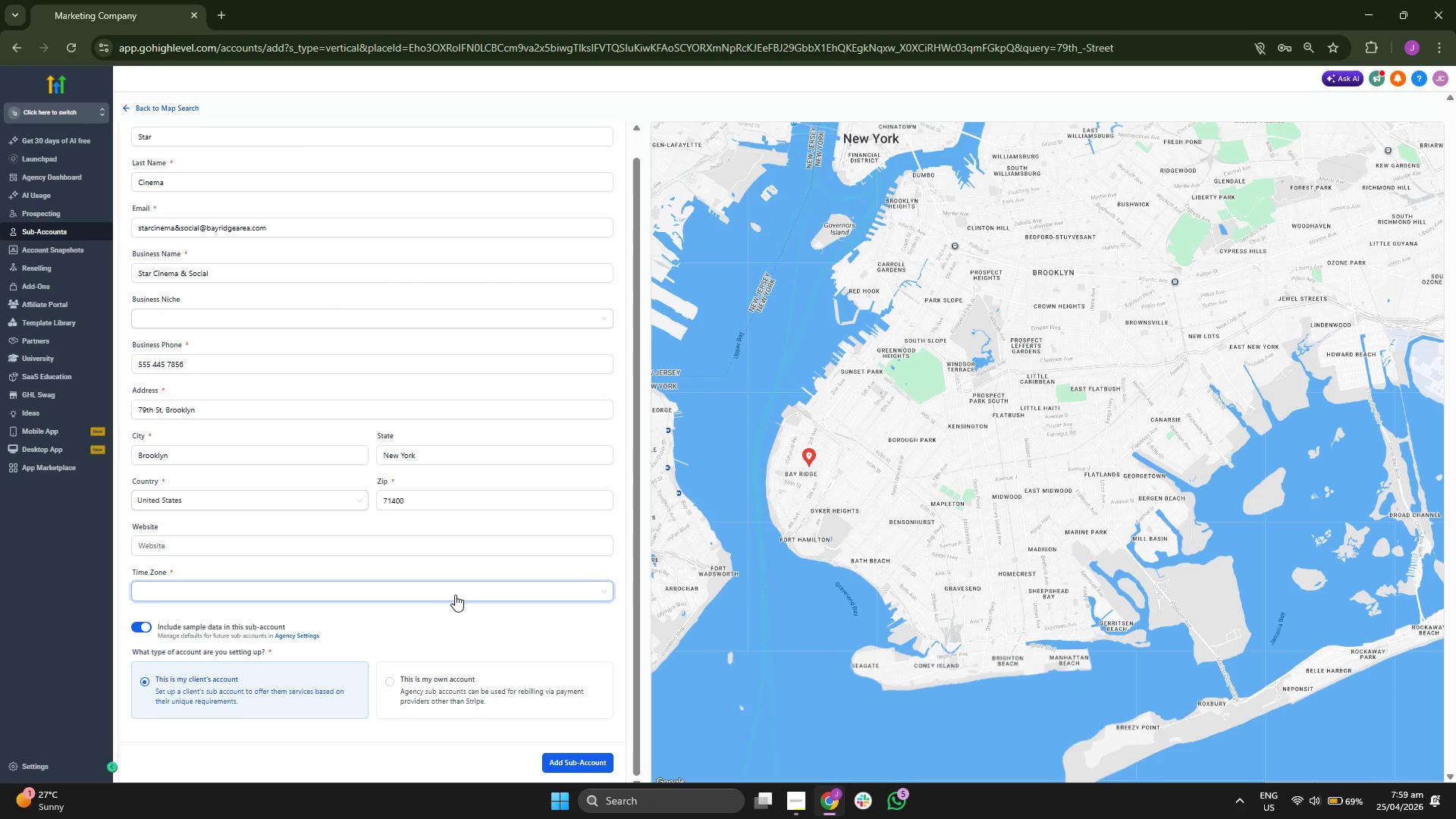 
left_click([455, 595])
 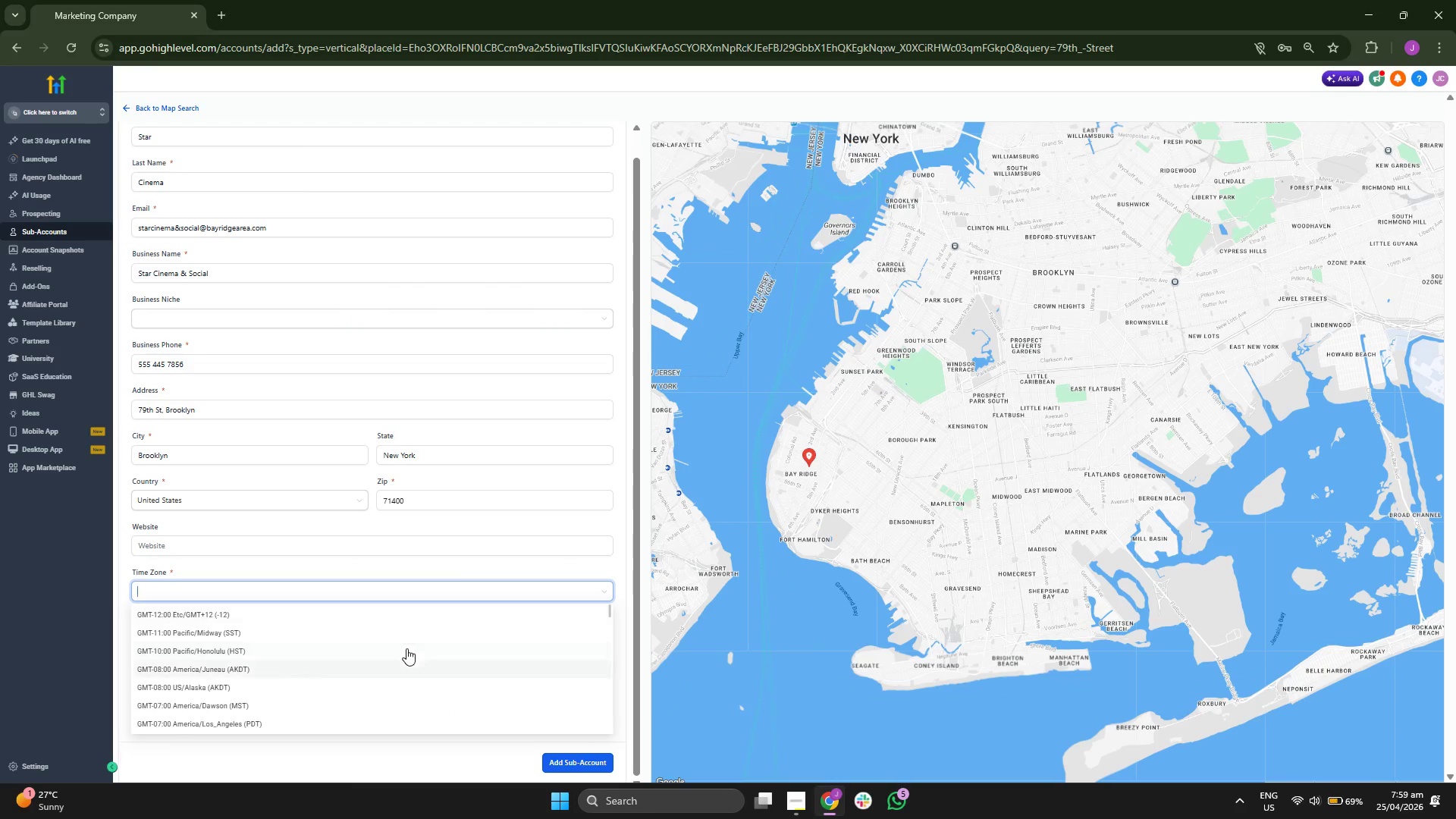 
left_click([345, 324])
 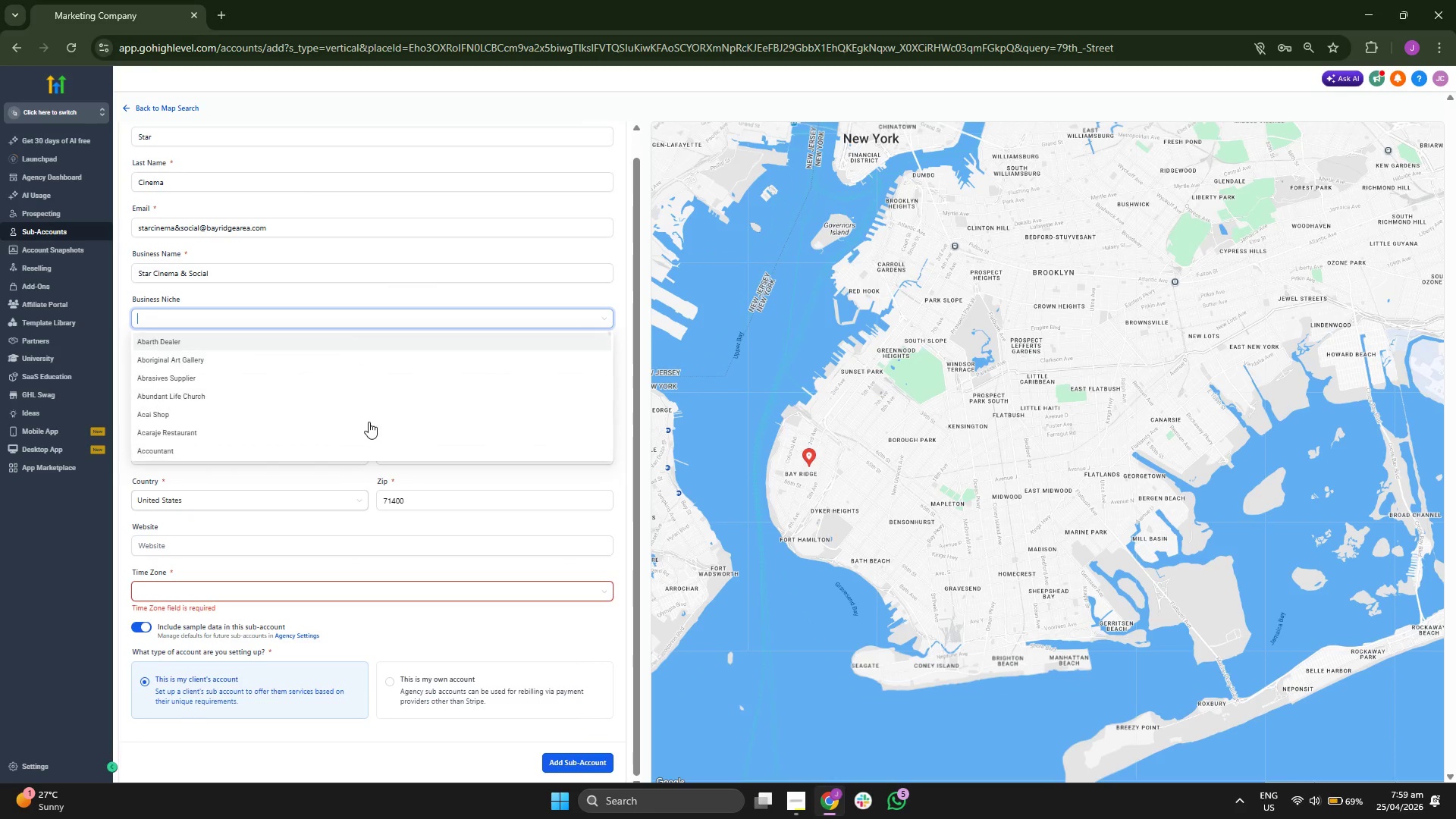 
scroll: coordinate [372, 415], scroll_direction: down, amount: 16.0
 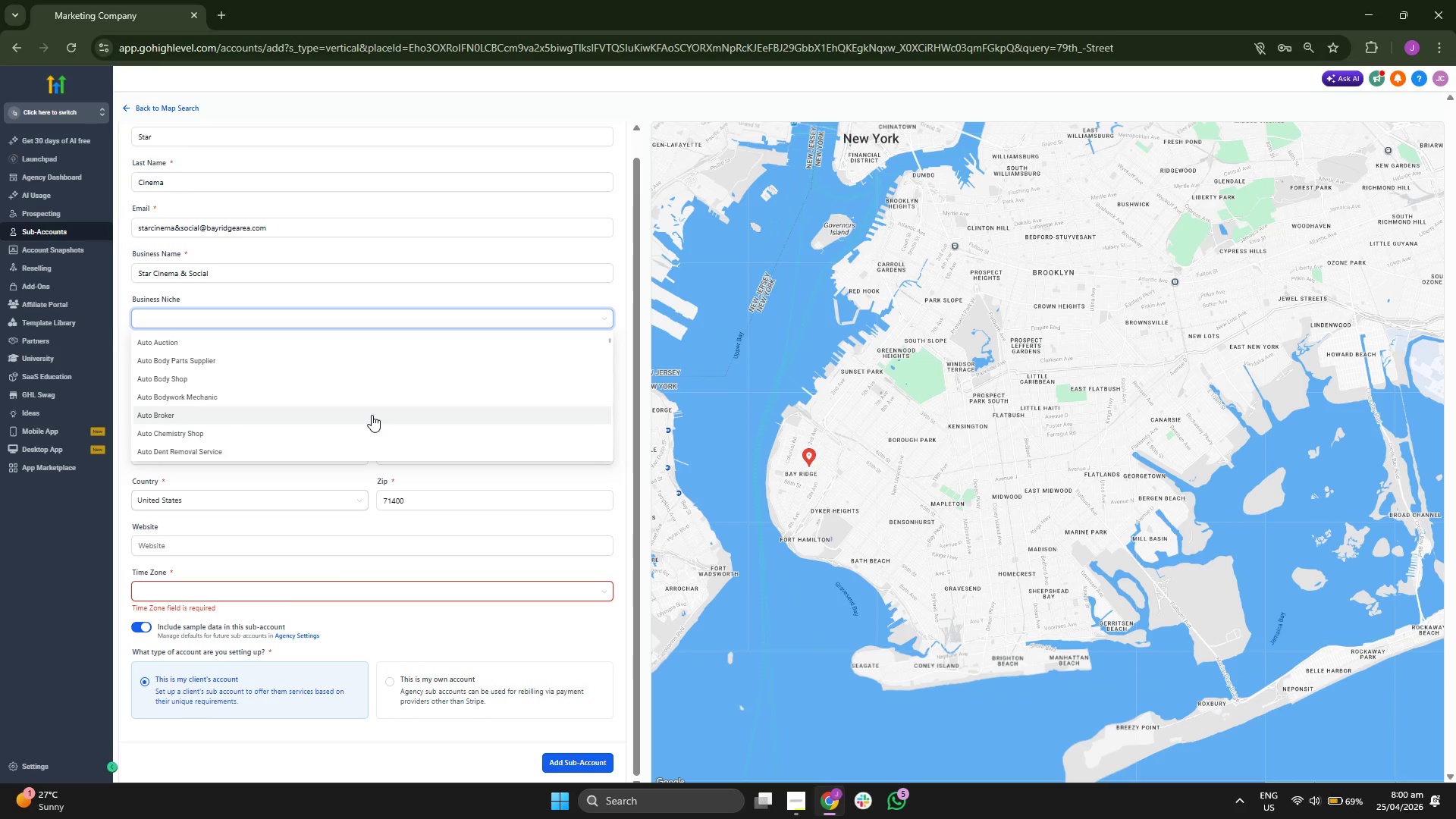 
scroll: coordinate [372, 415], scroll_direction: down, amount: 5.0
 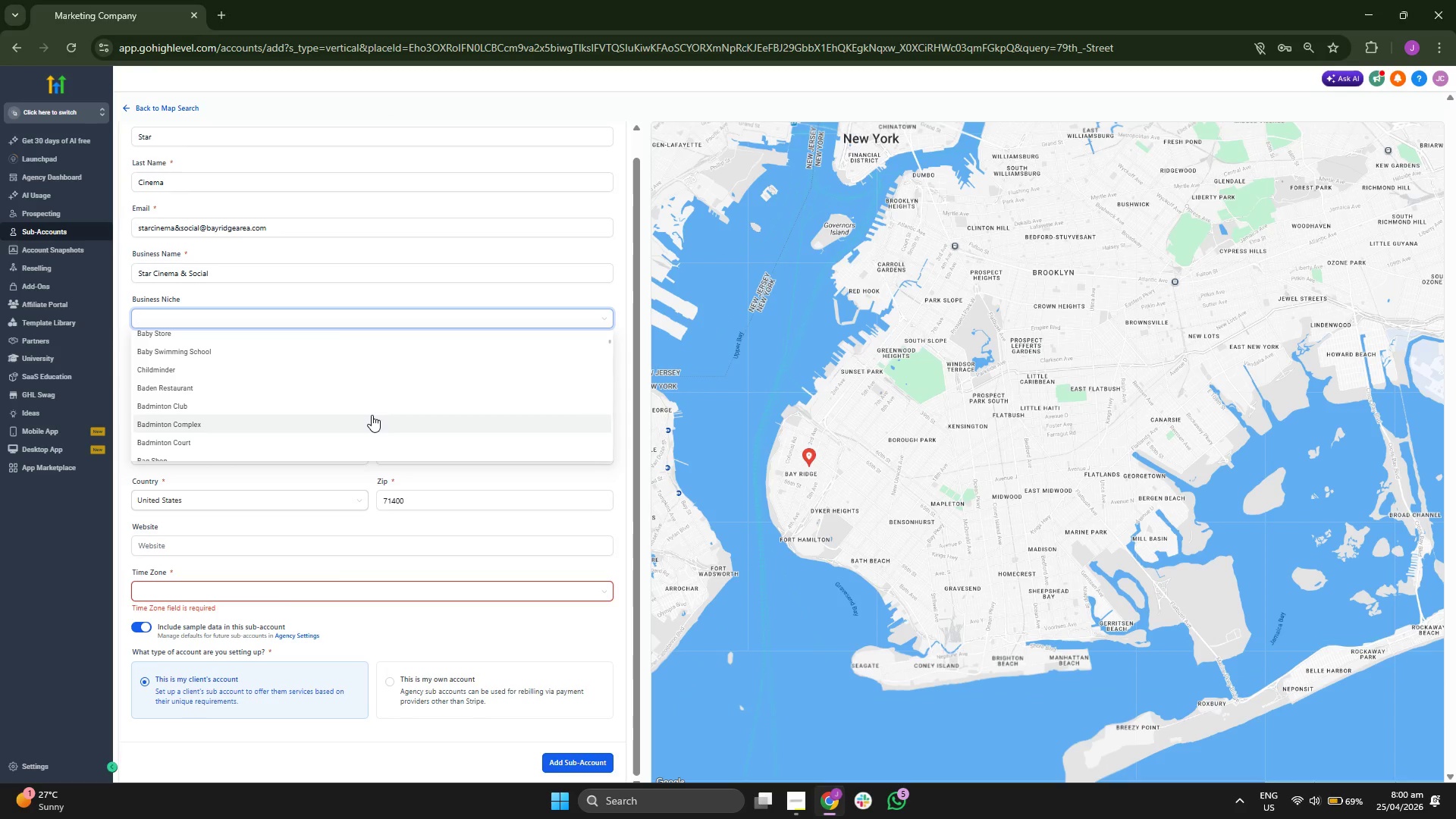 
scroll: coordinate [350, 380], scroll_direction: down, amount: 5.0
 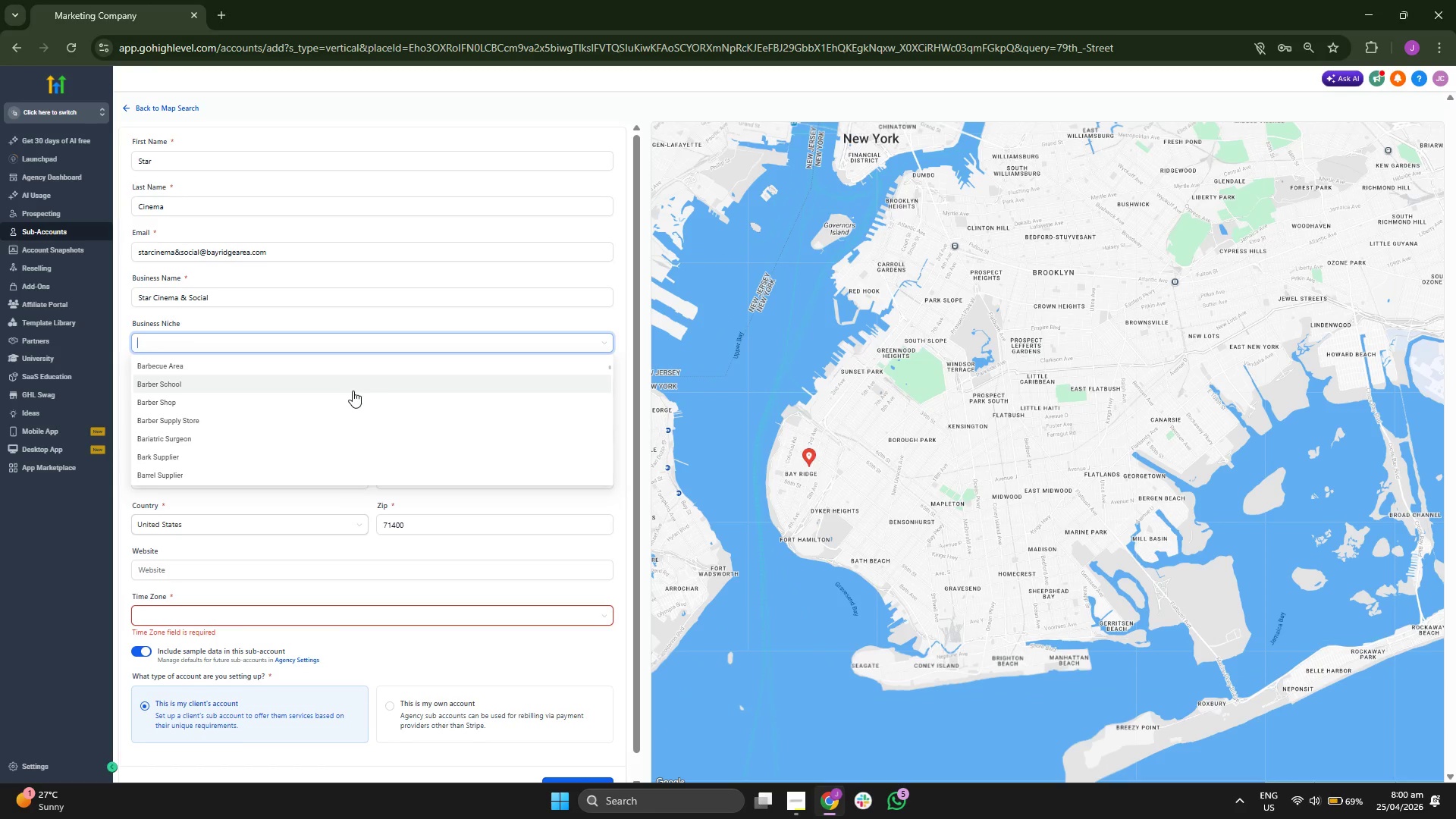 
scroll: coordinate [353, 391], scroll_direction: down, amount: 6.0
 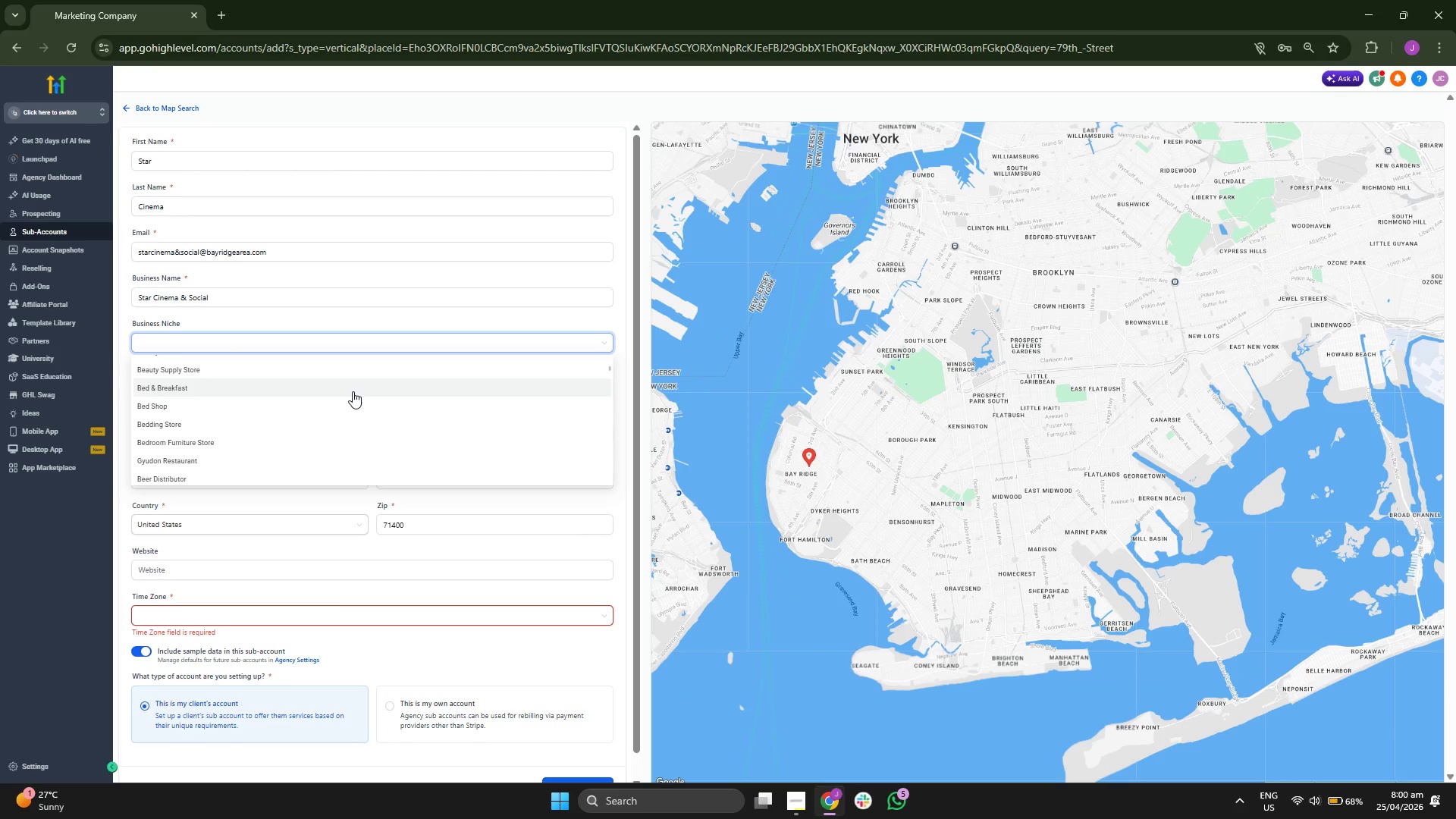 
scroll: coordinate [355, 403], scroll_direction: down, amount: 11.0
 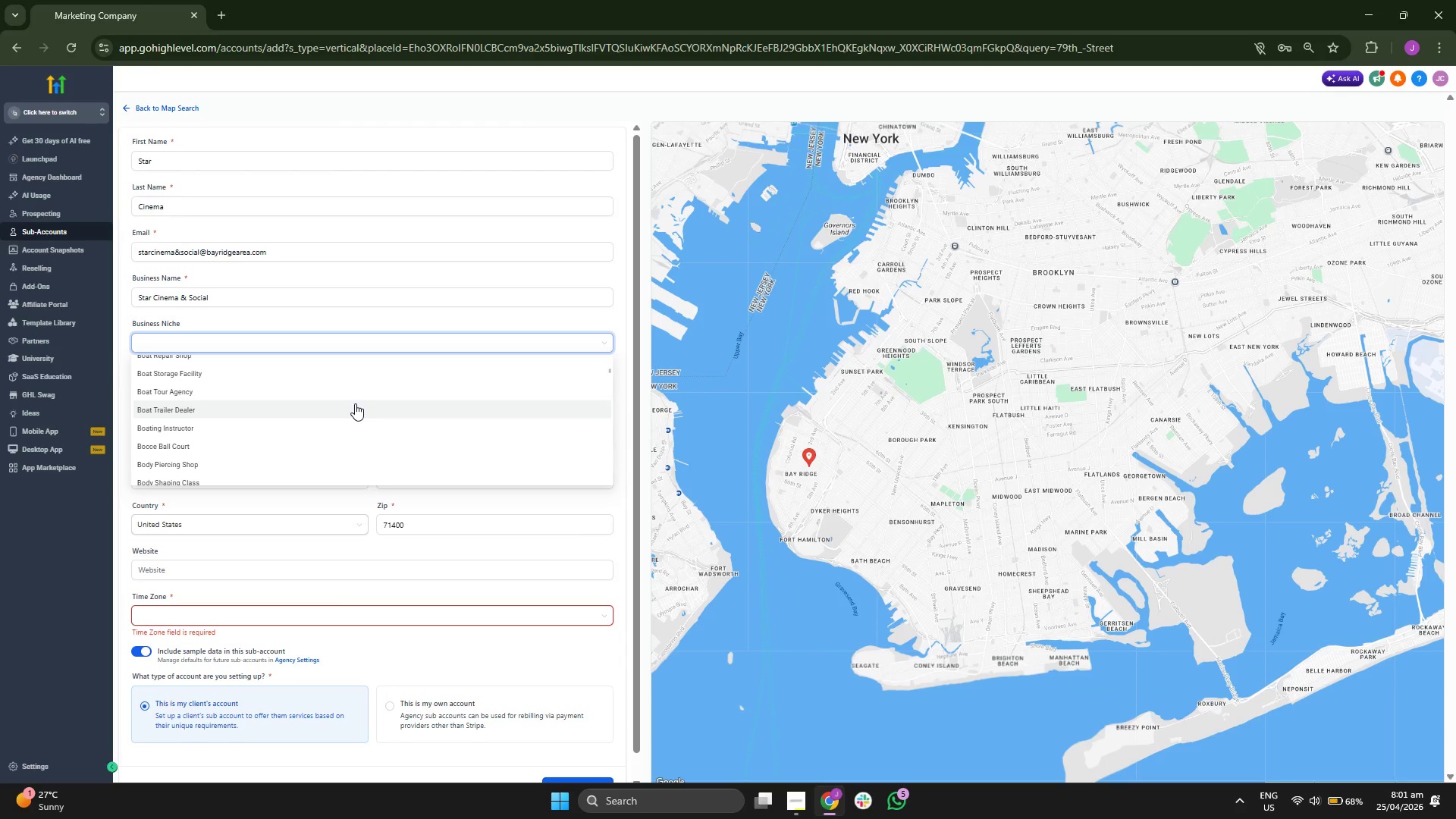 
scroll: coordinate [355, 403], scroll_direction: down, amount: 5.0
 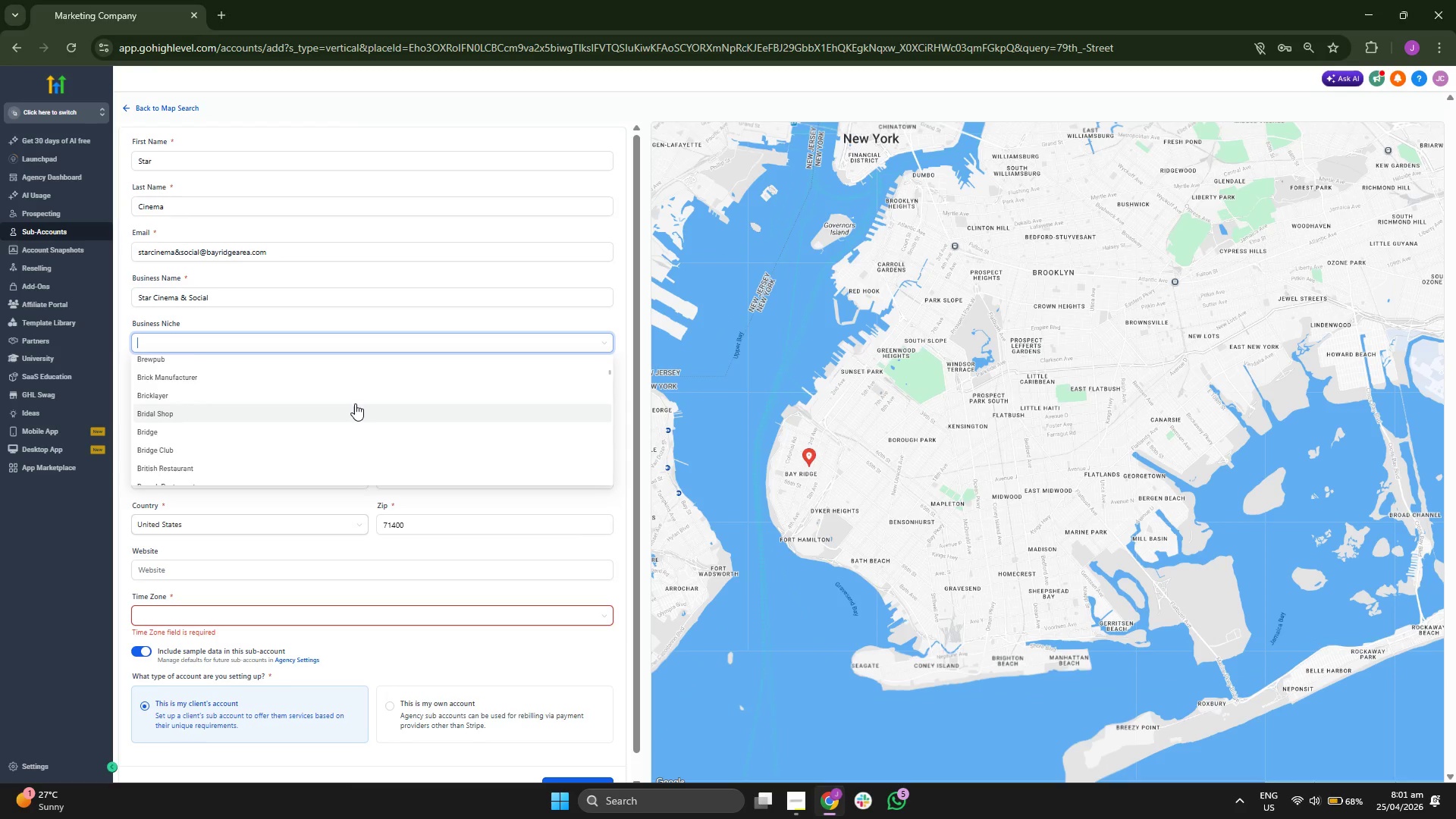 
scroll: coordinate [355, 403], scroll_direction: down, amount: 5.0
 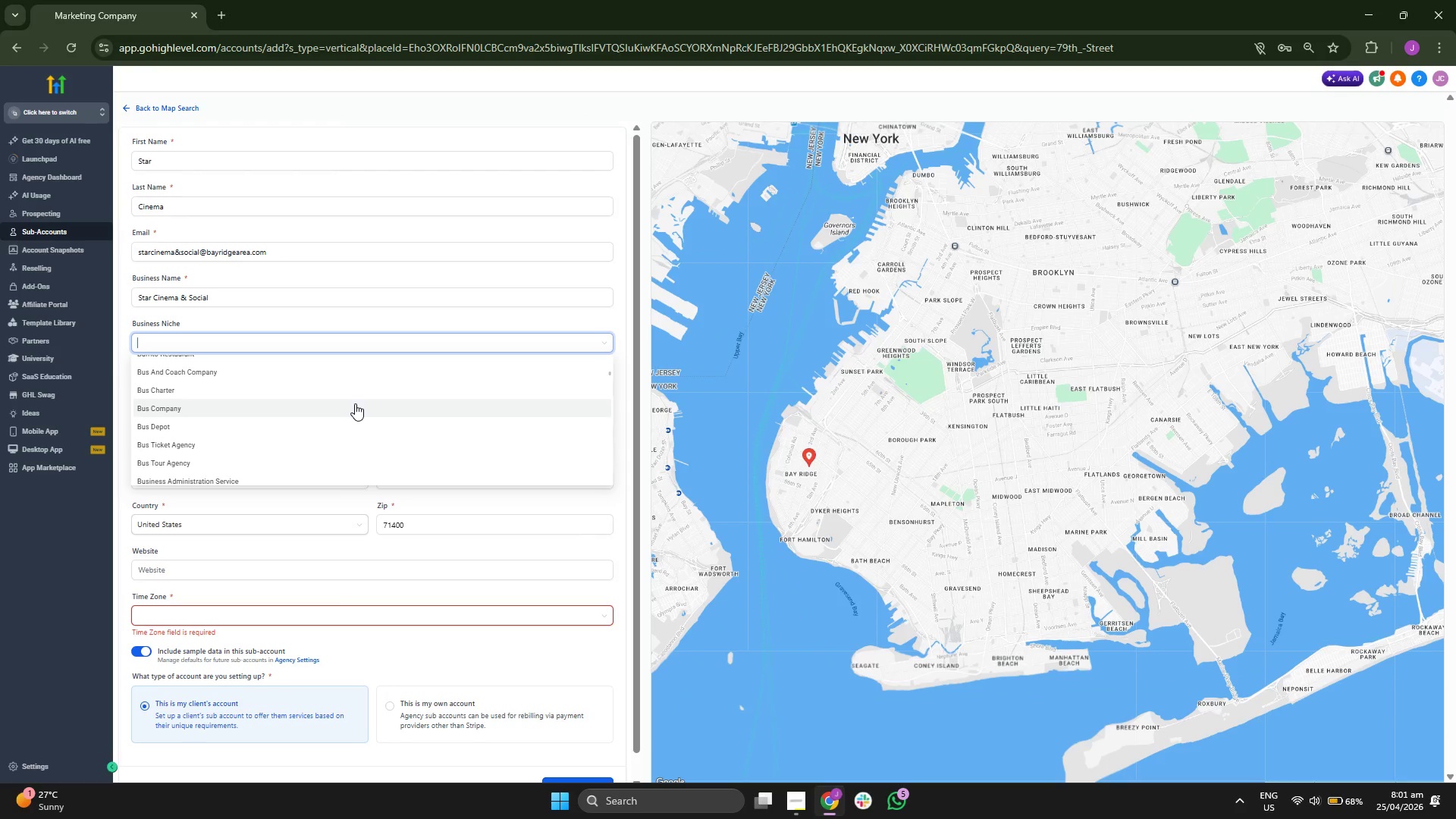 
scroll: coordinate [355, 403], scroll_direction: down, amount: 5.0
 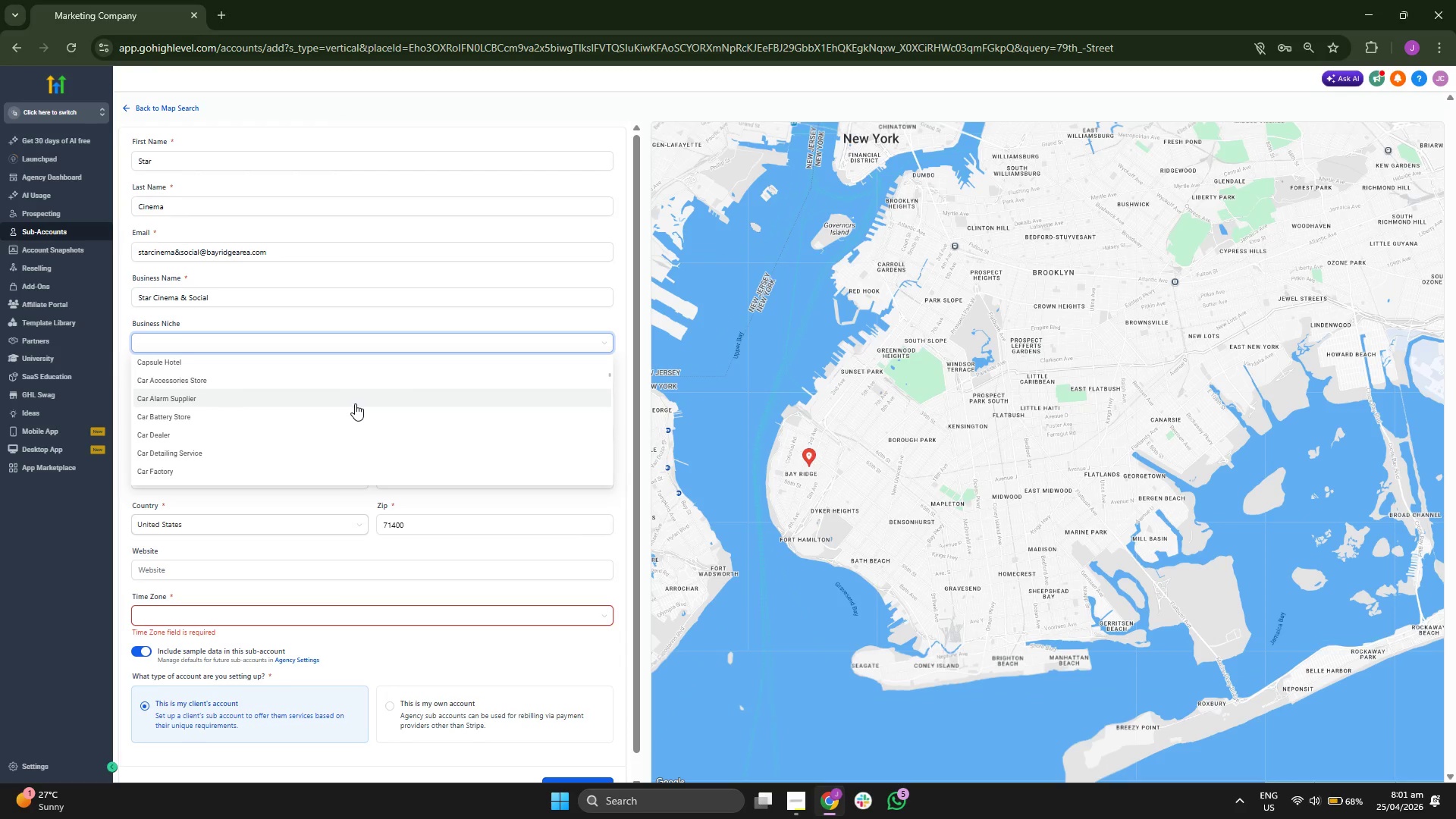 
scroll: coordinate [355, 403], scroll_direction: down, amount: 5.0
 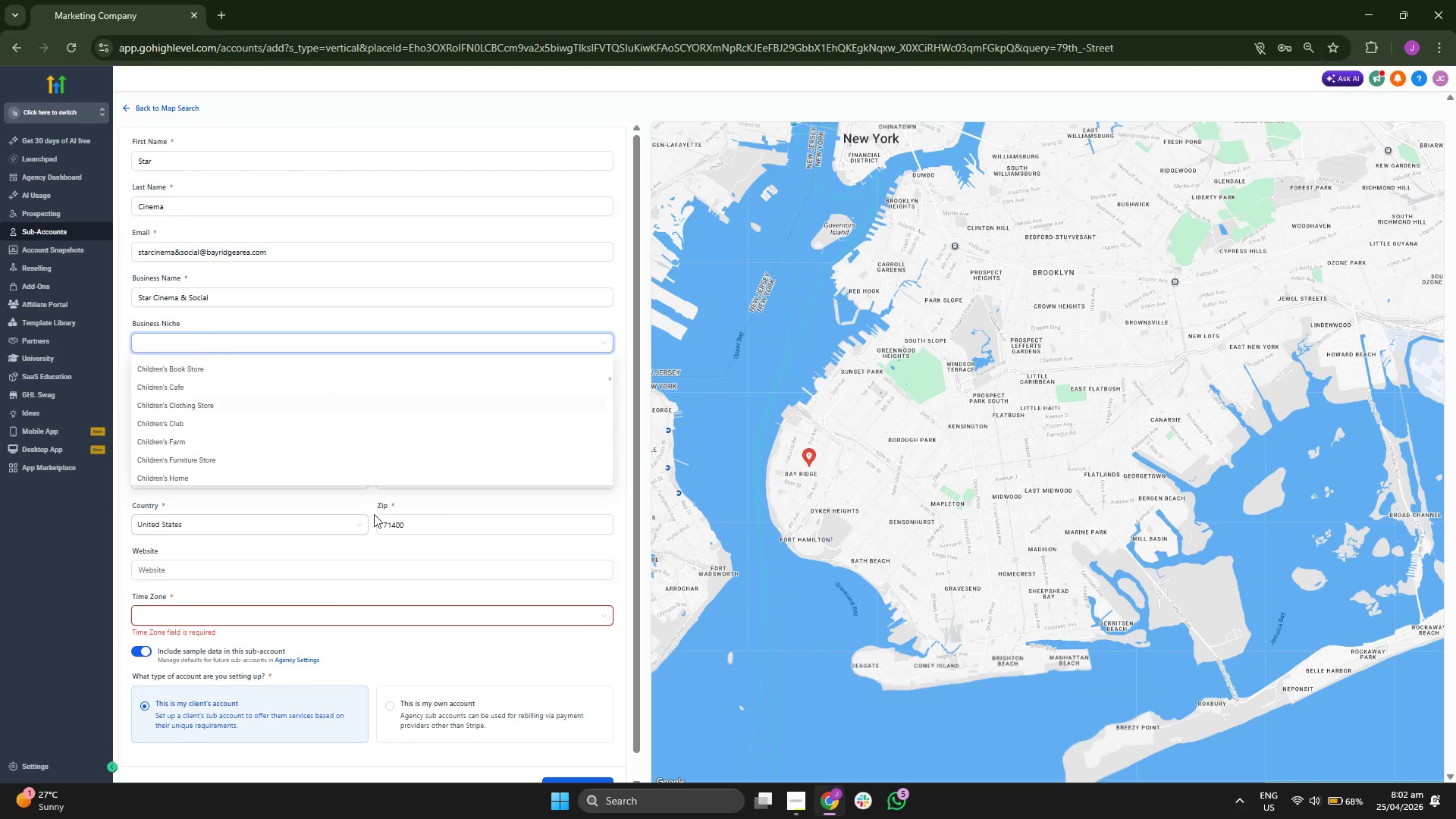 
double_click([420, 615])
 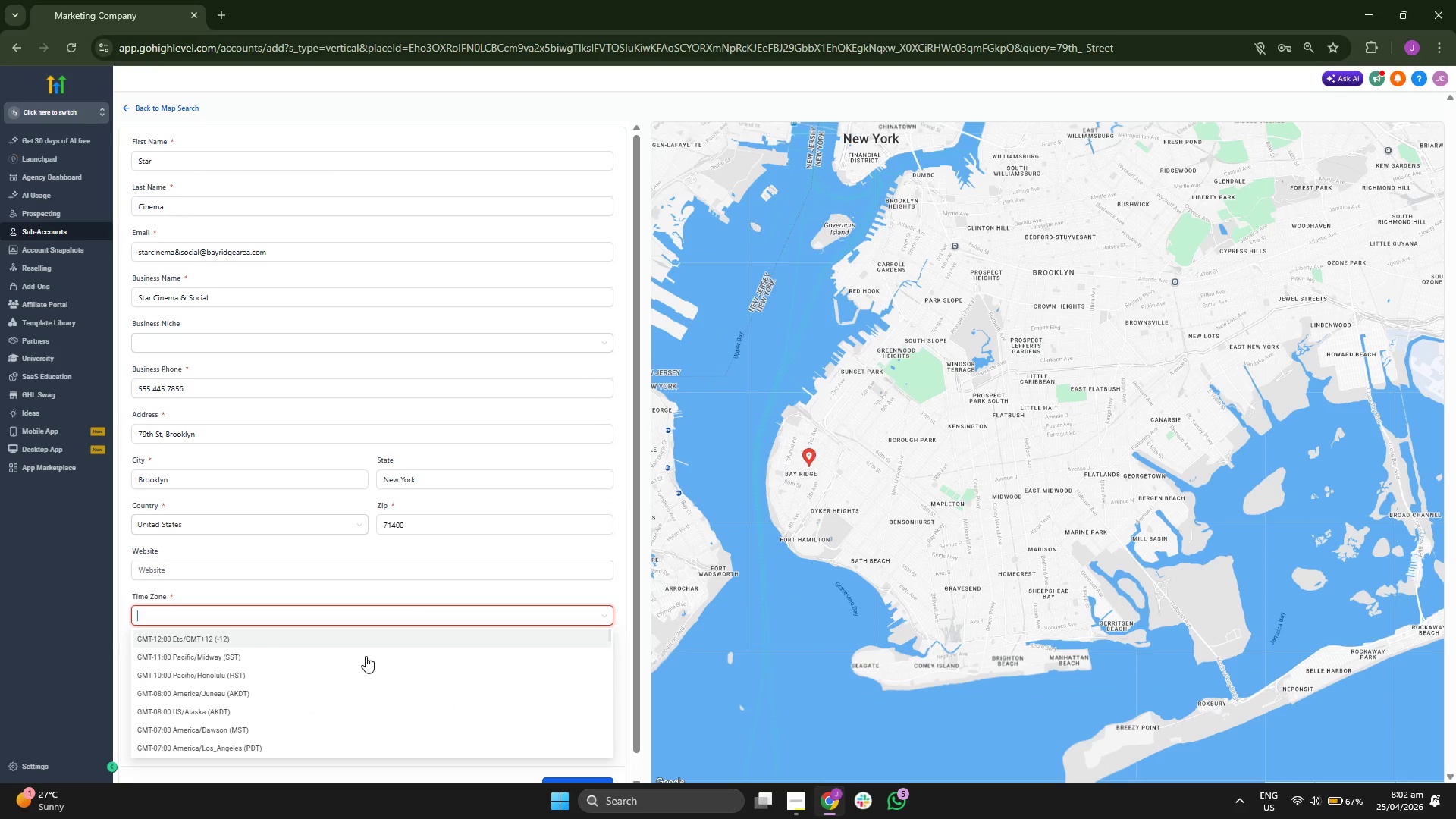 
scroll: coordinate [386, 656], scroll_direction: down, amount: 5.0
 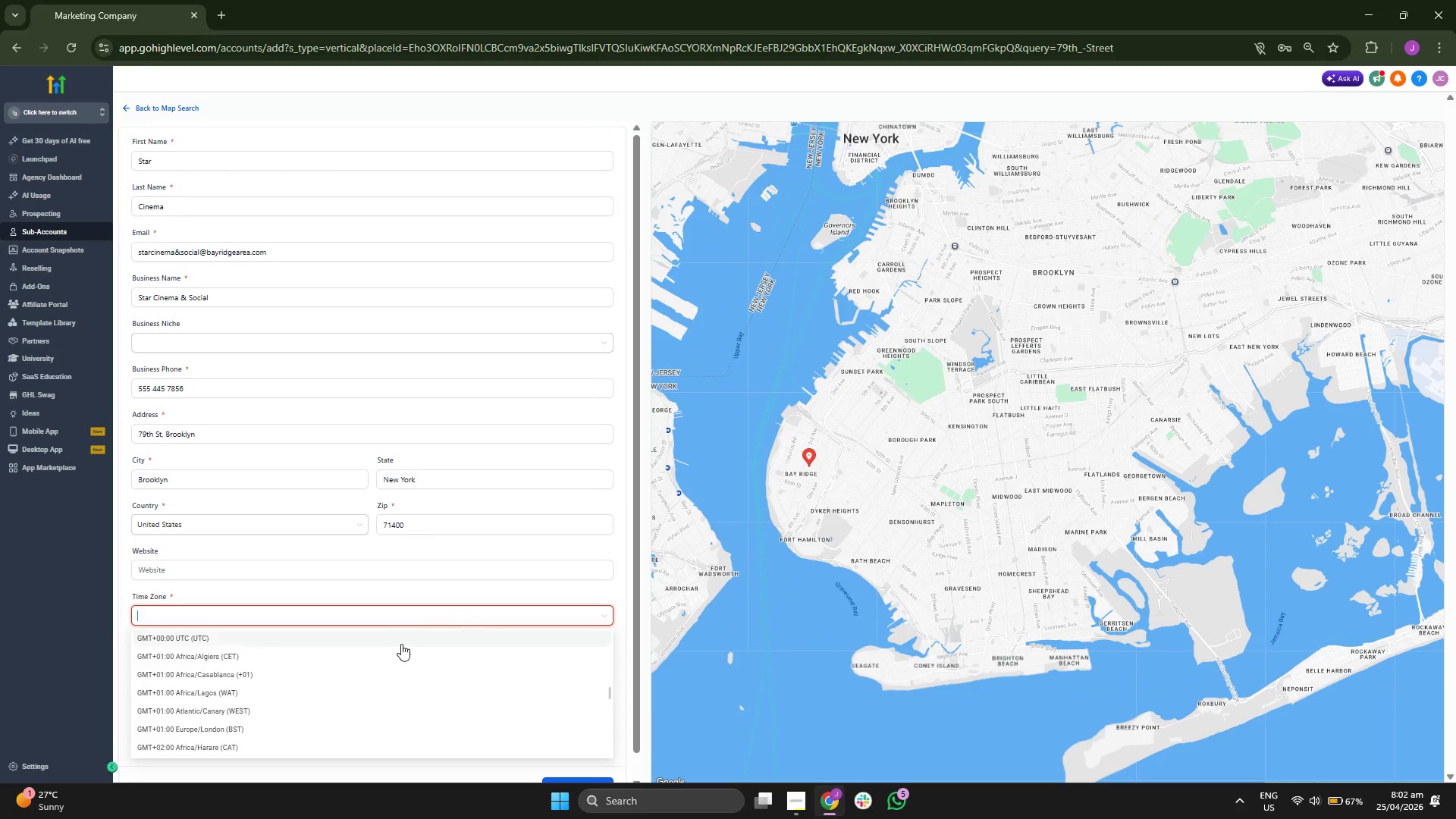 
key(N)
 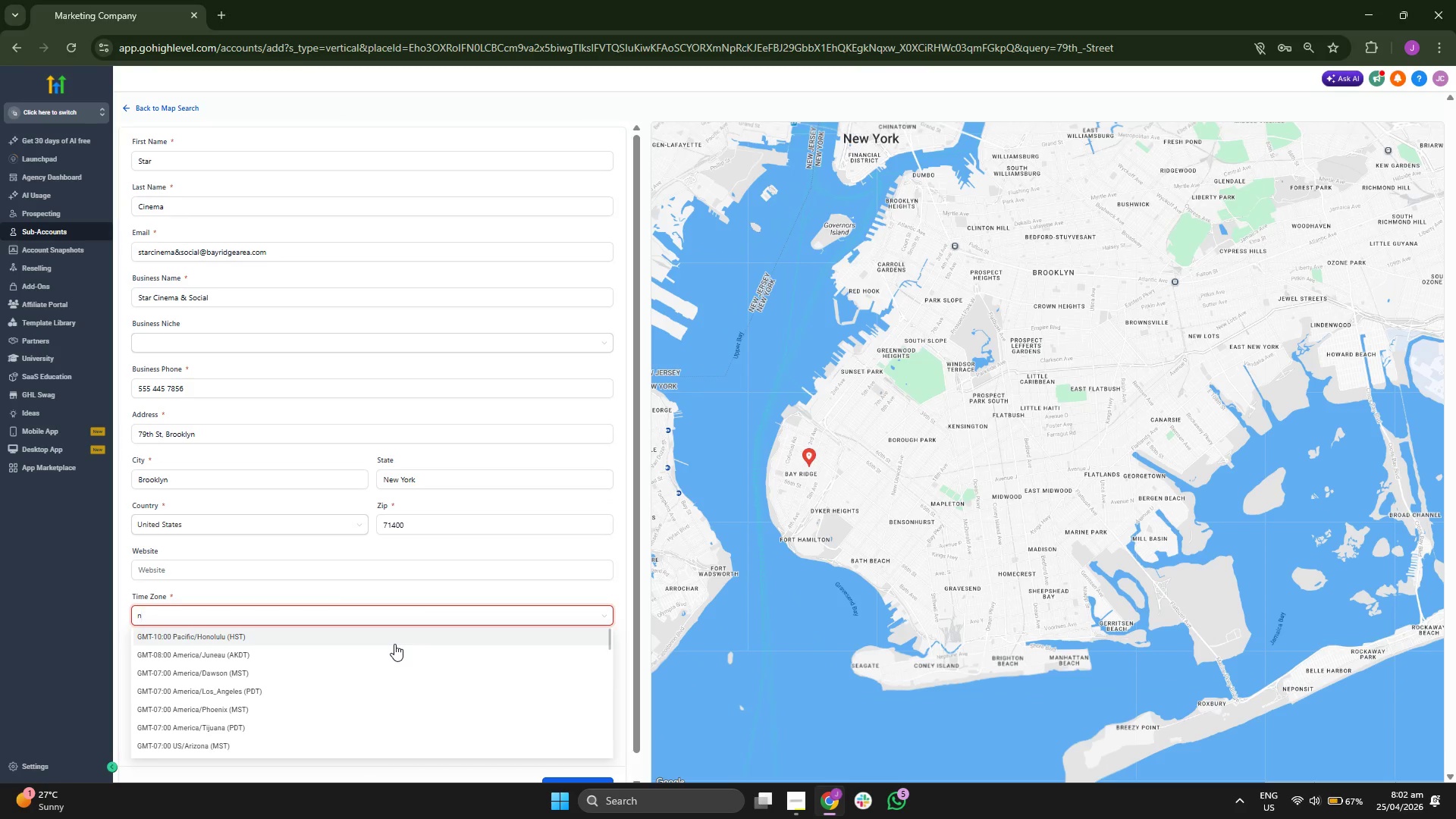 
scroll: coordinate [394, 644], scroll_direction: down, amount: 3.0
 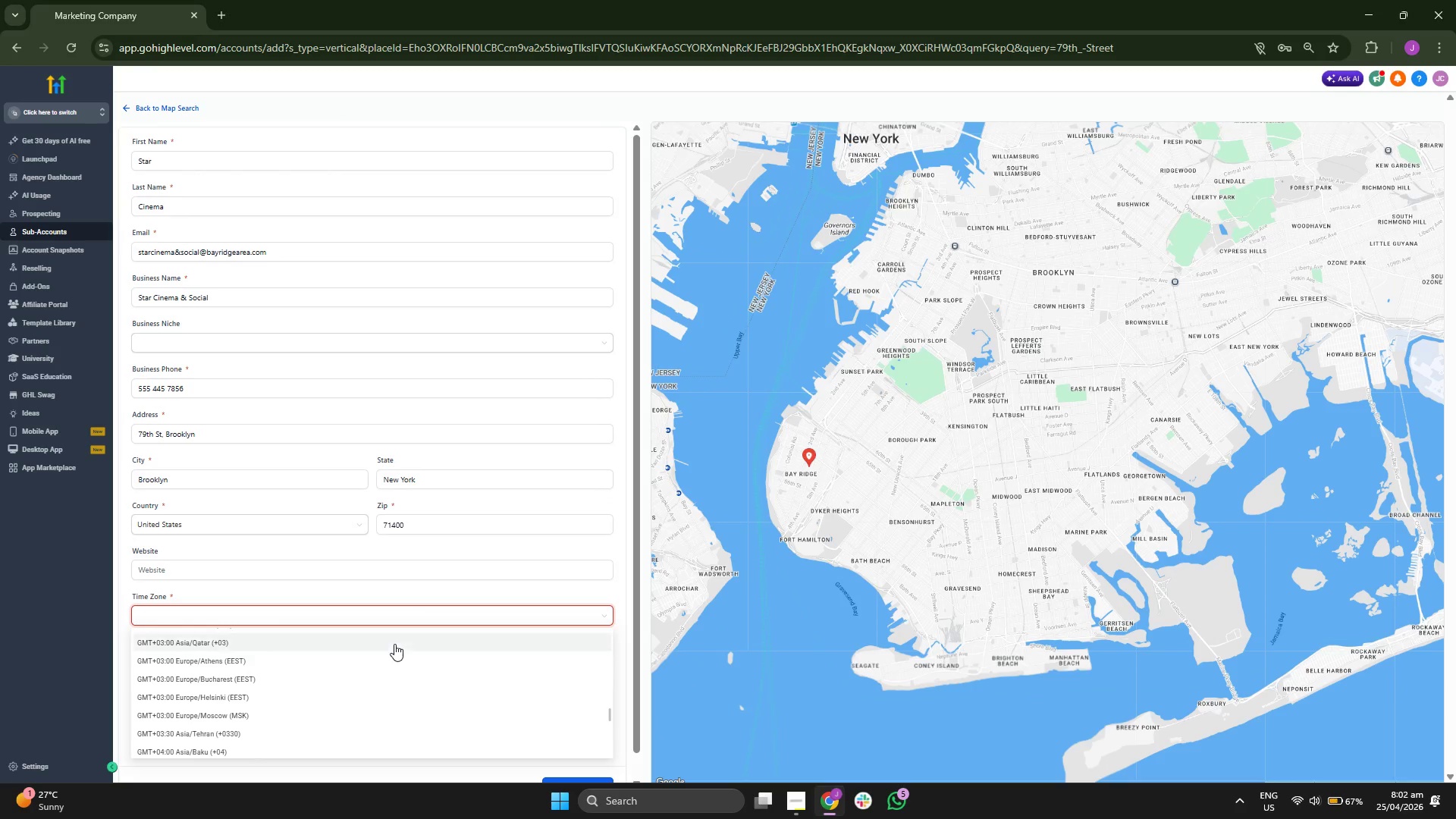 
type(ew)
 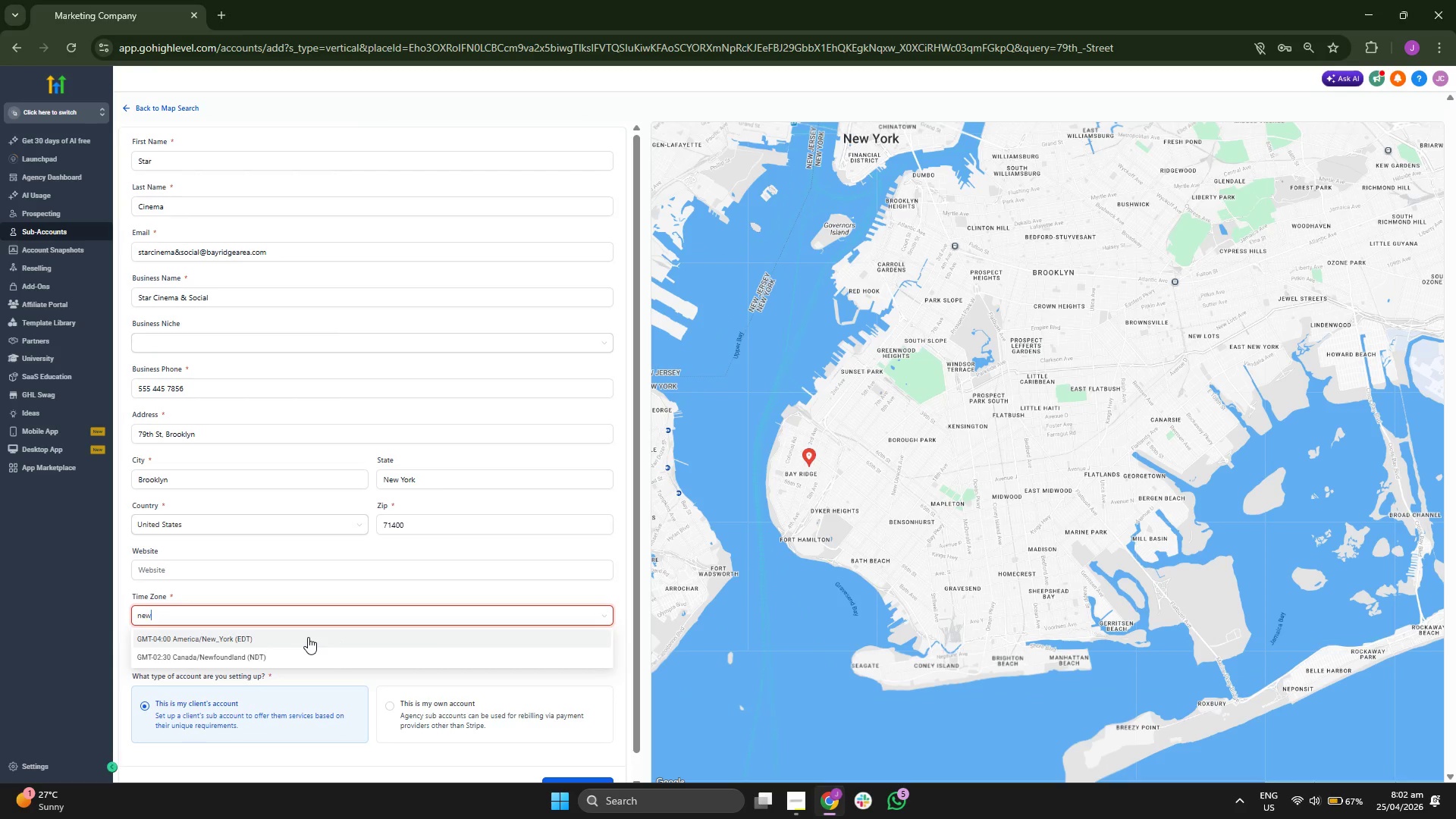 
left_click([308, 637])
 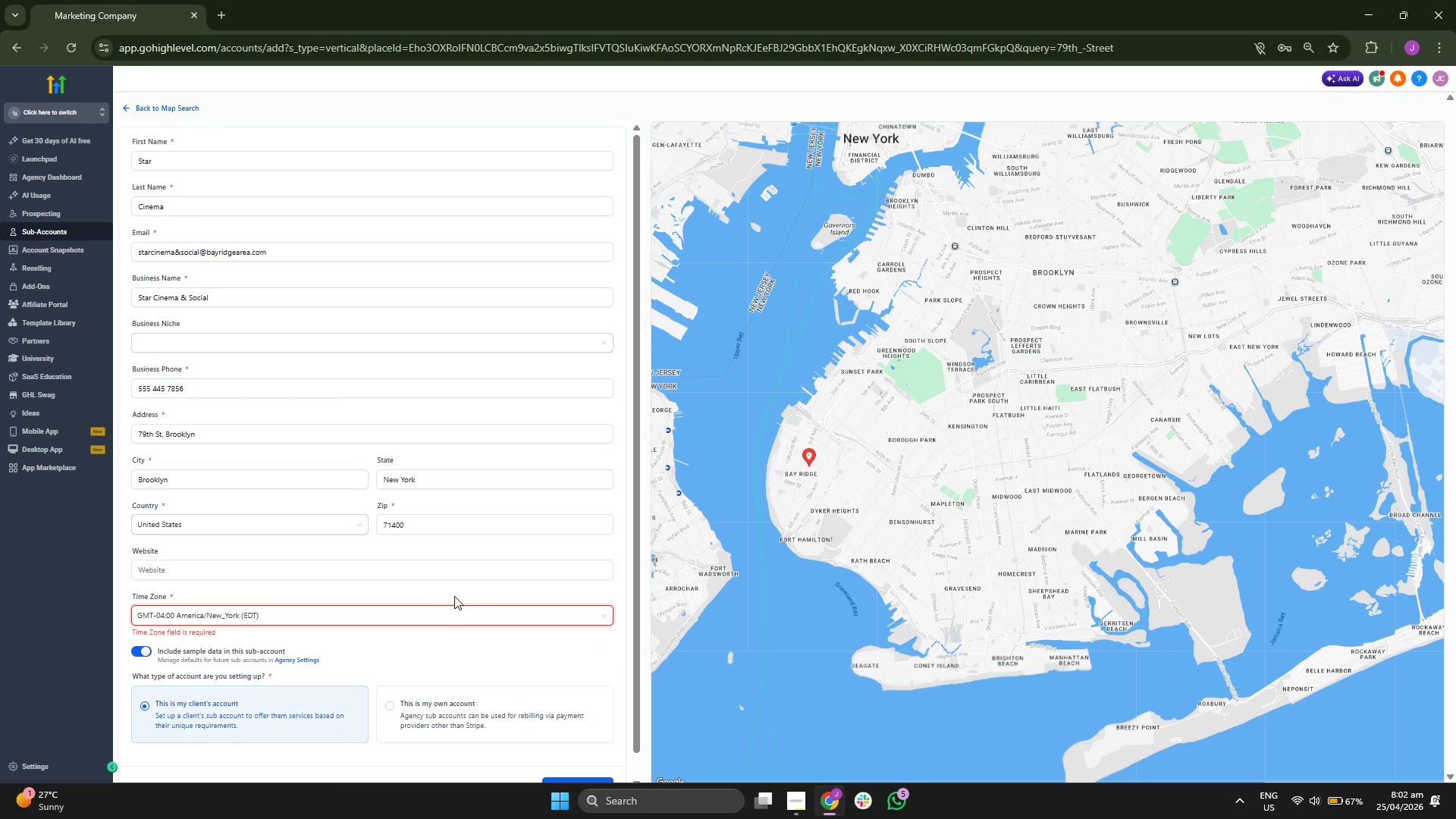 
left_click([463, 591])
 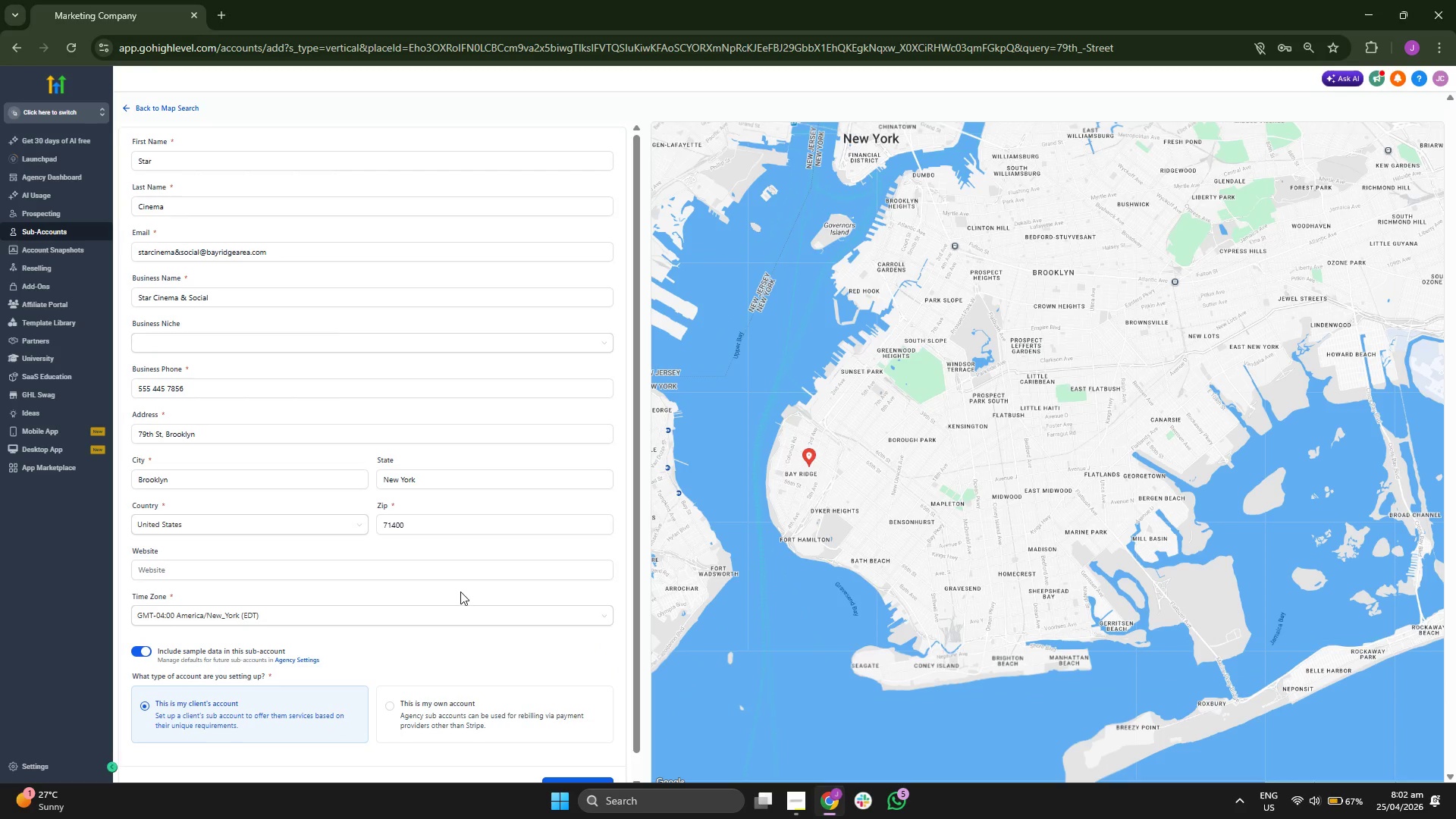 
scroll: coordinate [465, 591], scroll_direction: up, amount: 1.0
 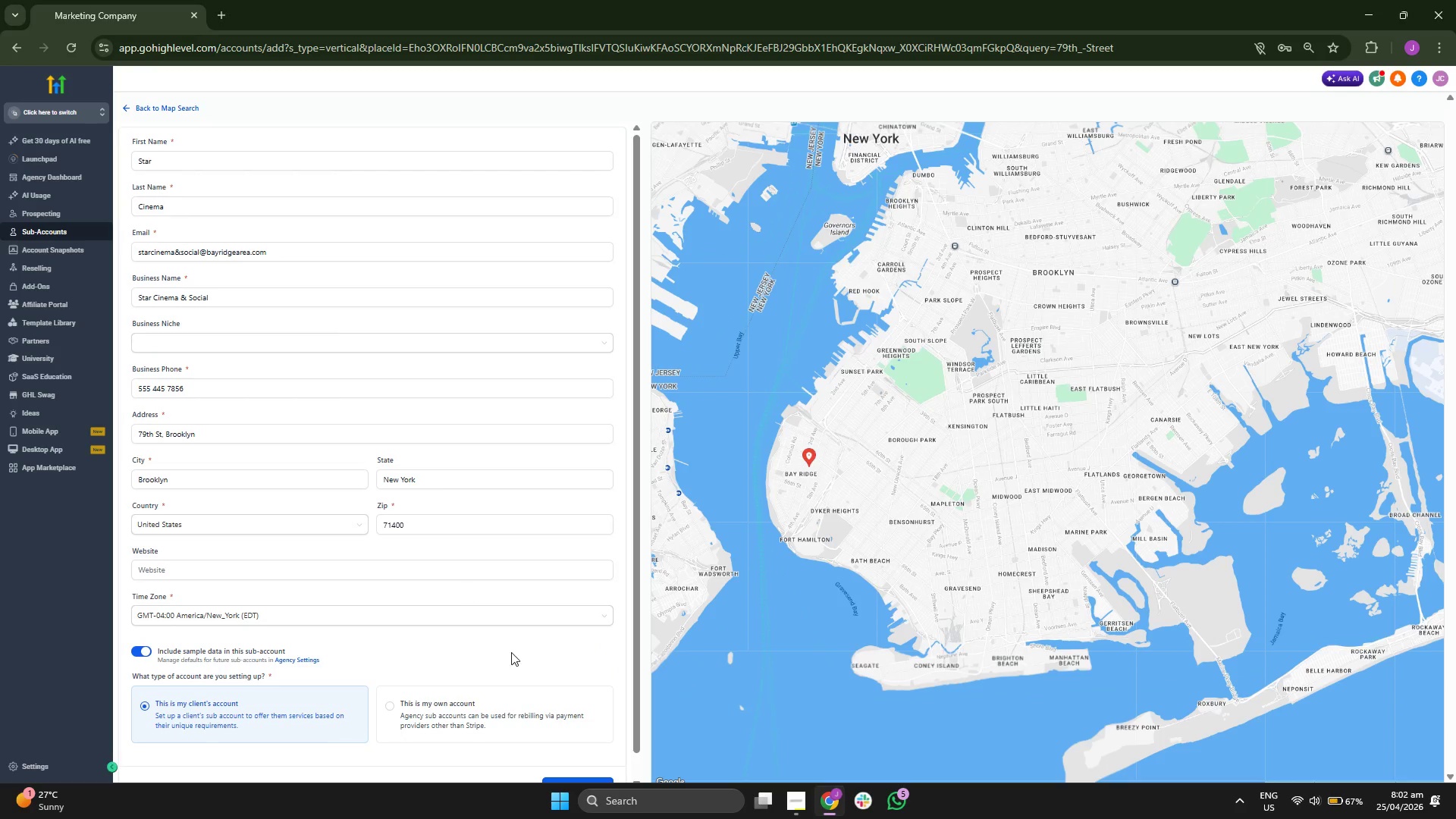 
scroll: coordinate [531, 650], scroll_direction: down, amount: 1.0
 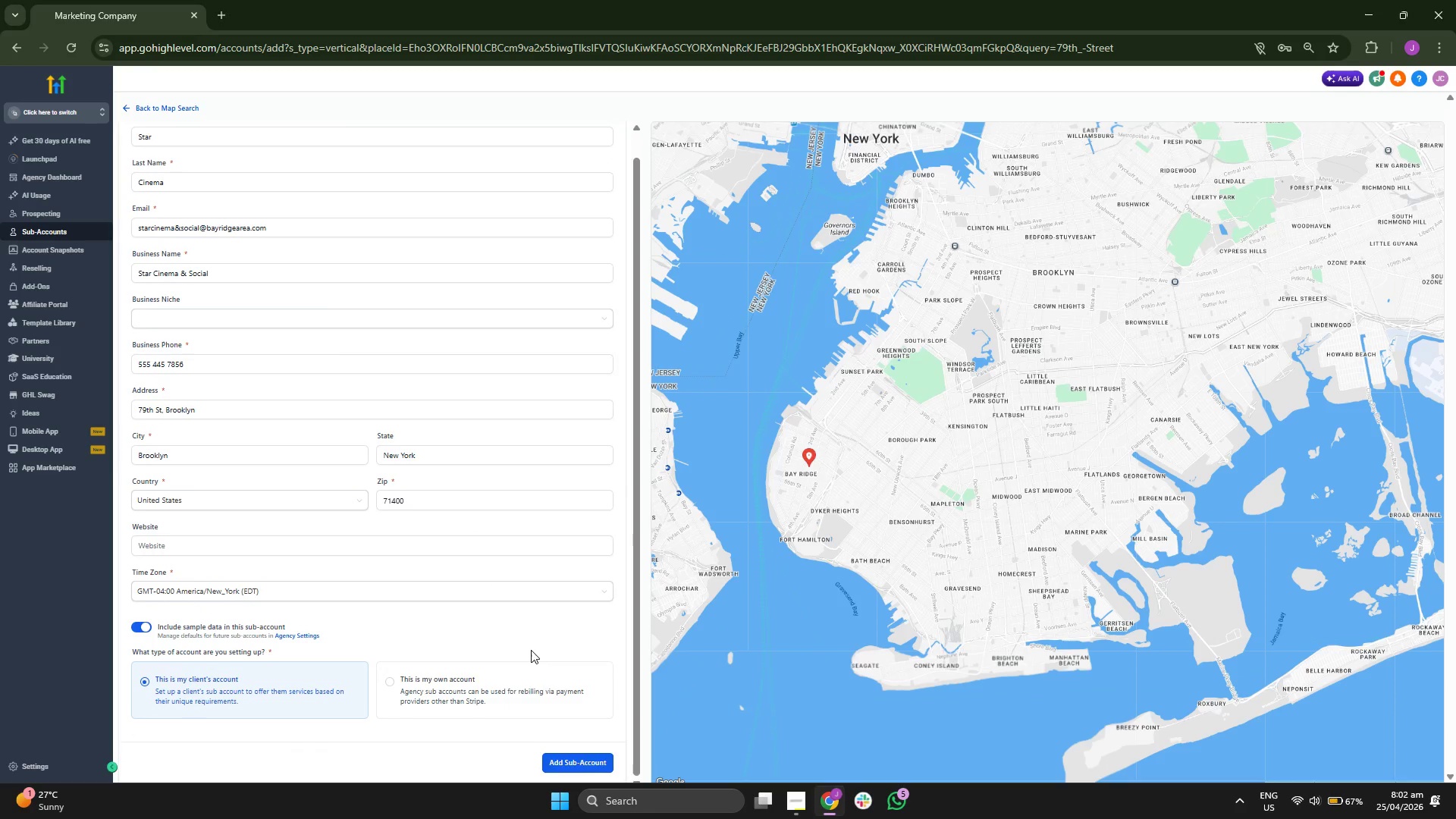 
scroll: coordinate [531, 650], scroll_direction: up, amount: 2.0
 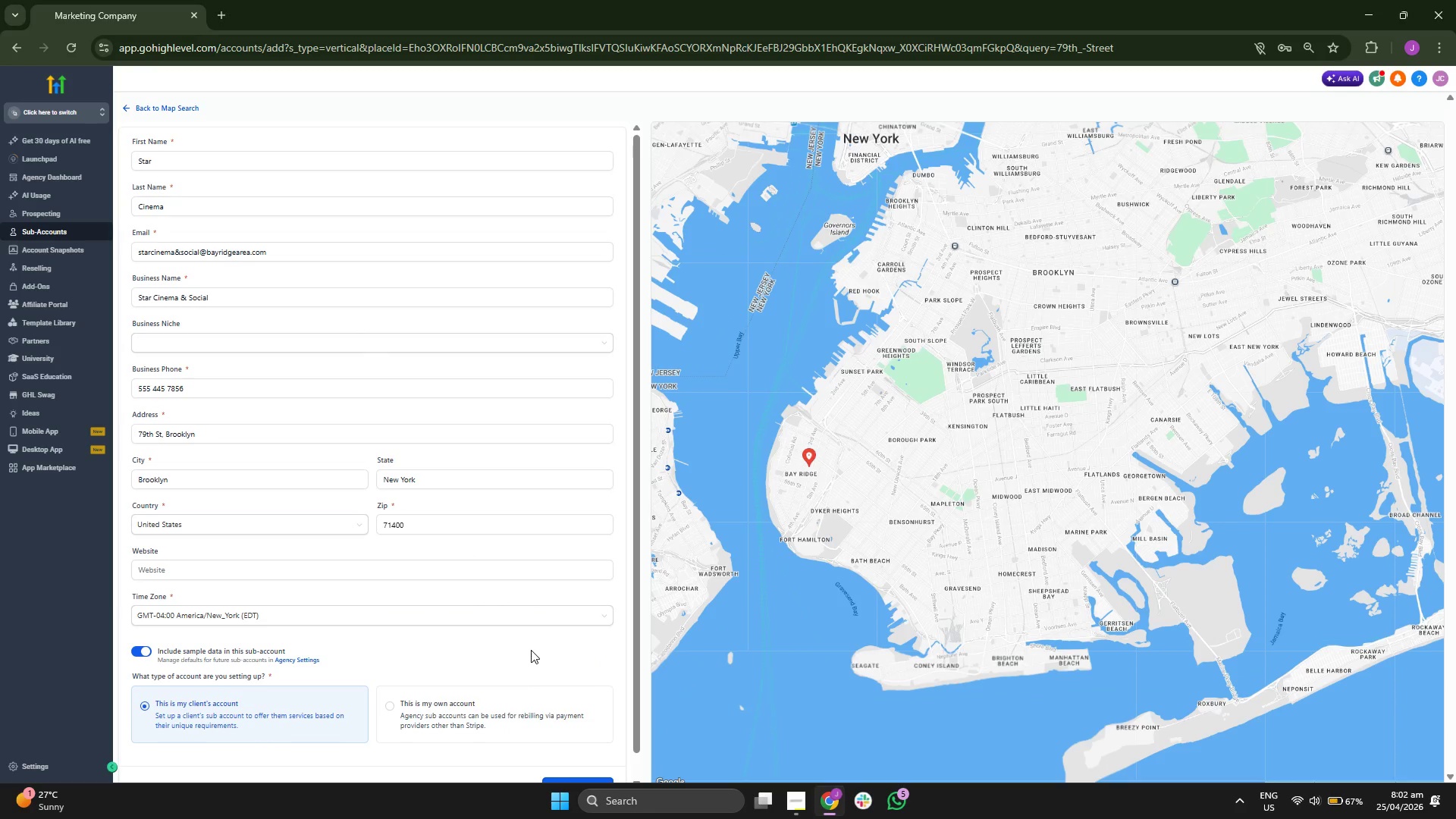 
scroll: coordinate [531, 650], scroll_direction: down, amount: 1.0
 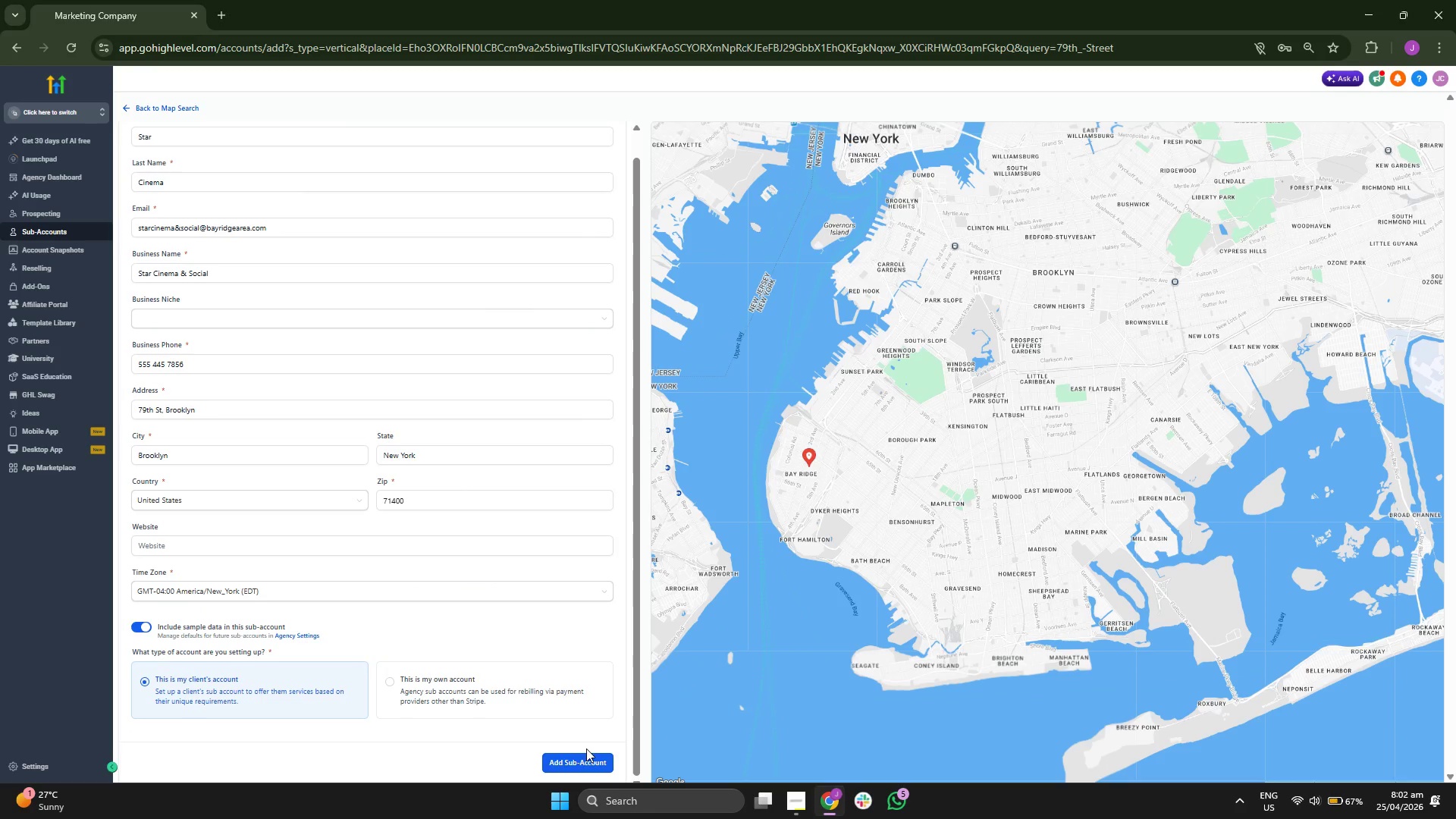 
left_click([586, 758])
 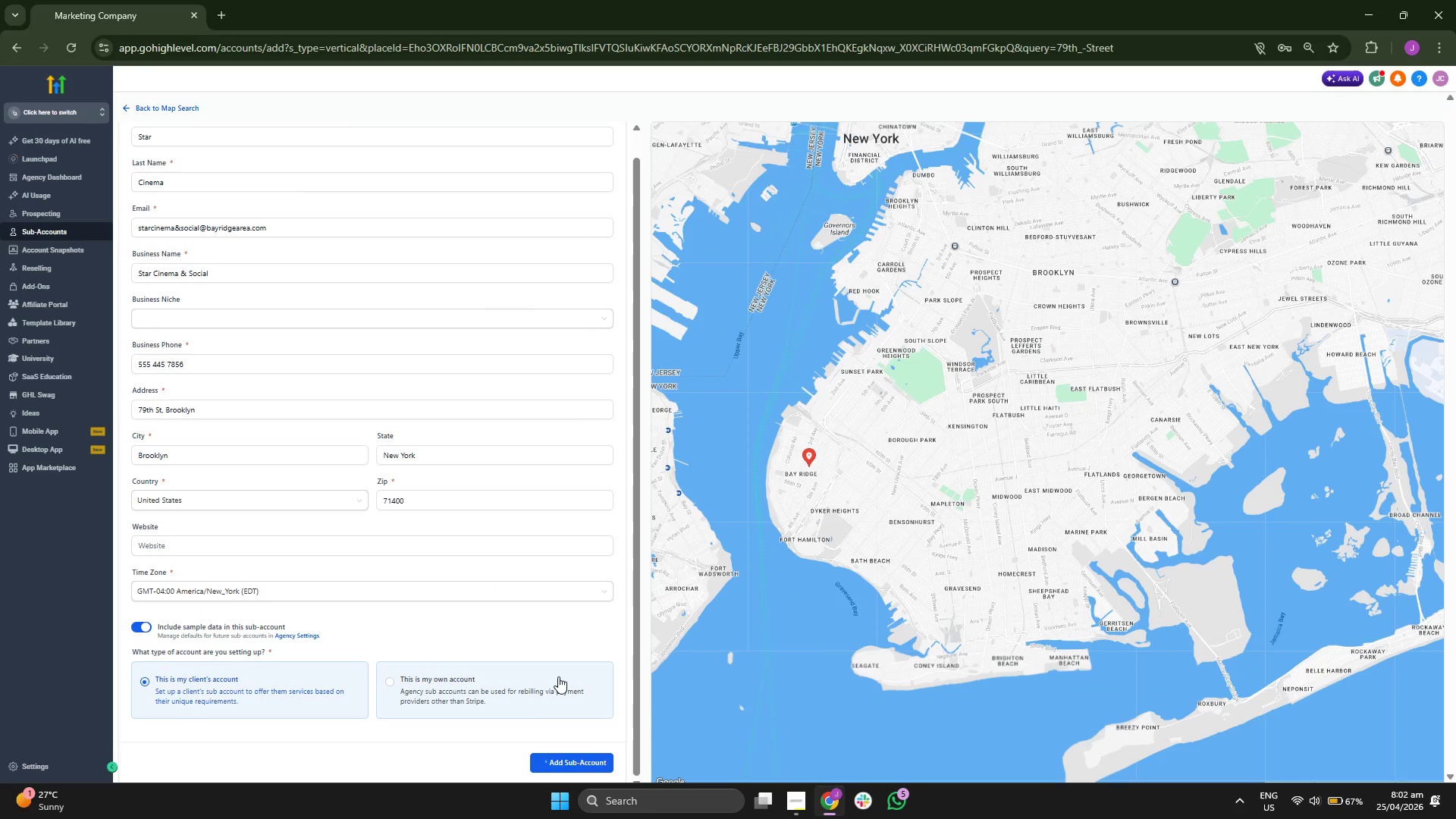 
scroll: coordinate [758, 560], scroll_direction: down, amount: 1.0
 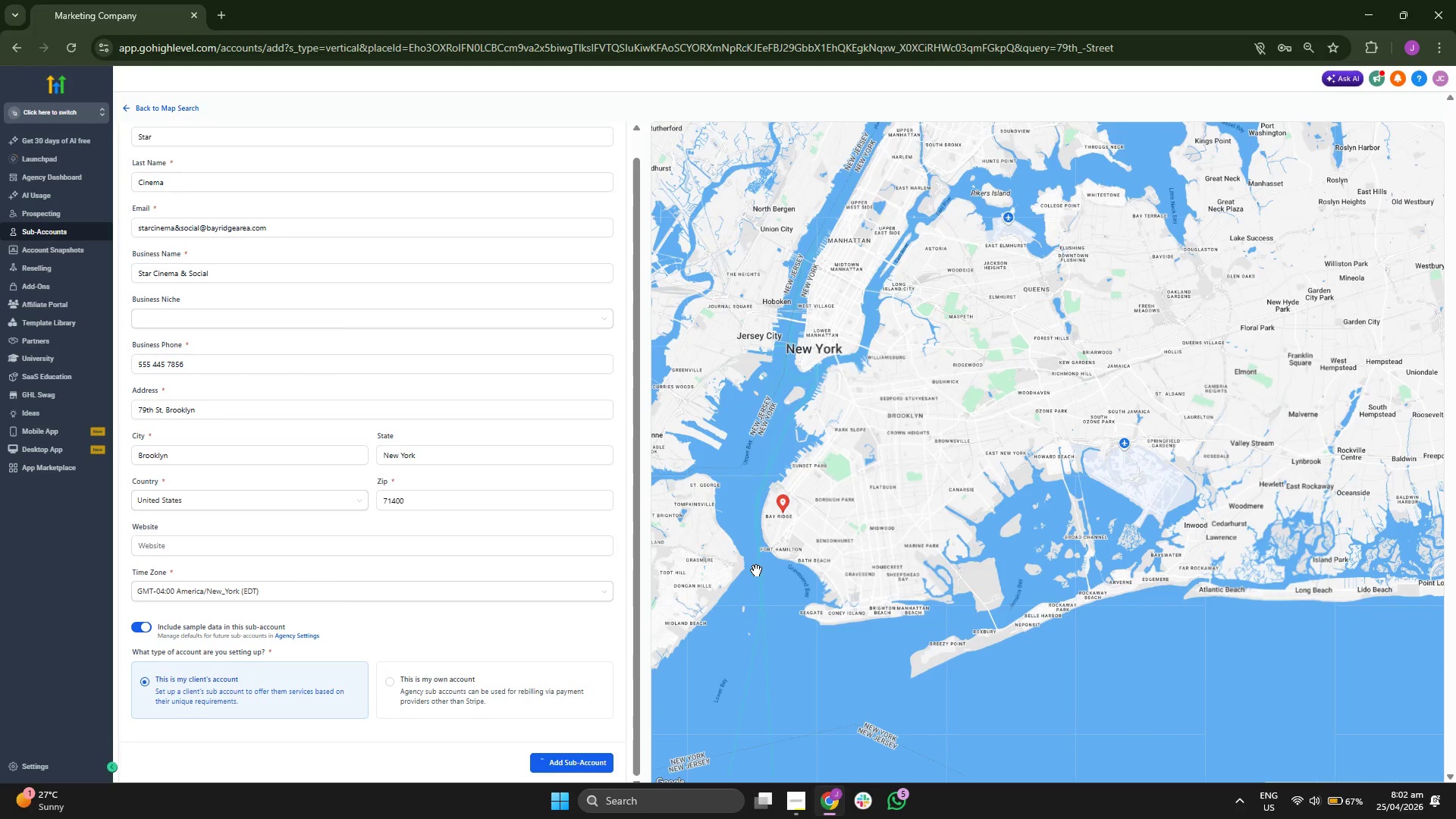 
left_click_drag(start_coordinate=[758, 610], to_coordinate=[752, 573])
 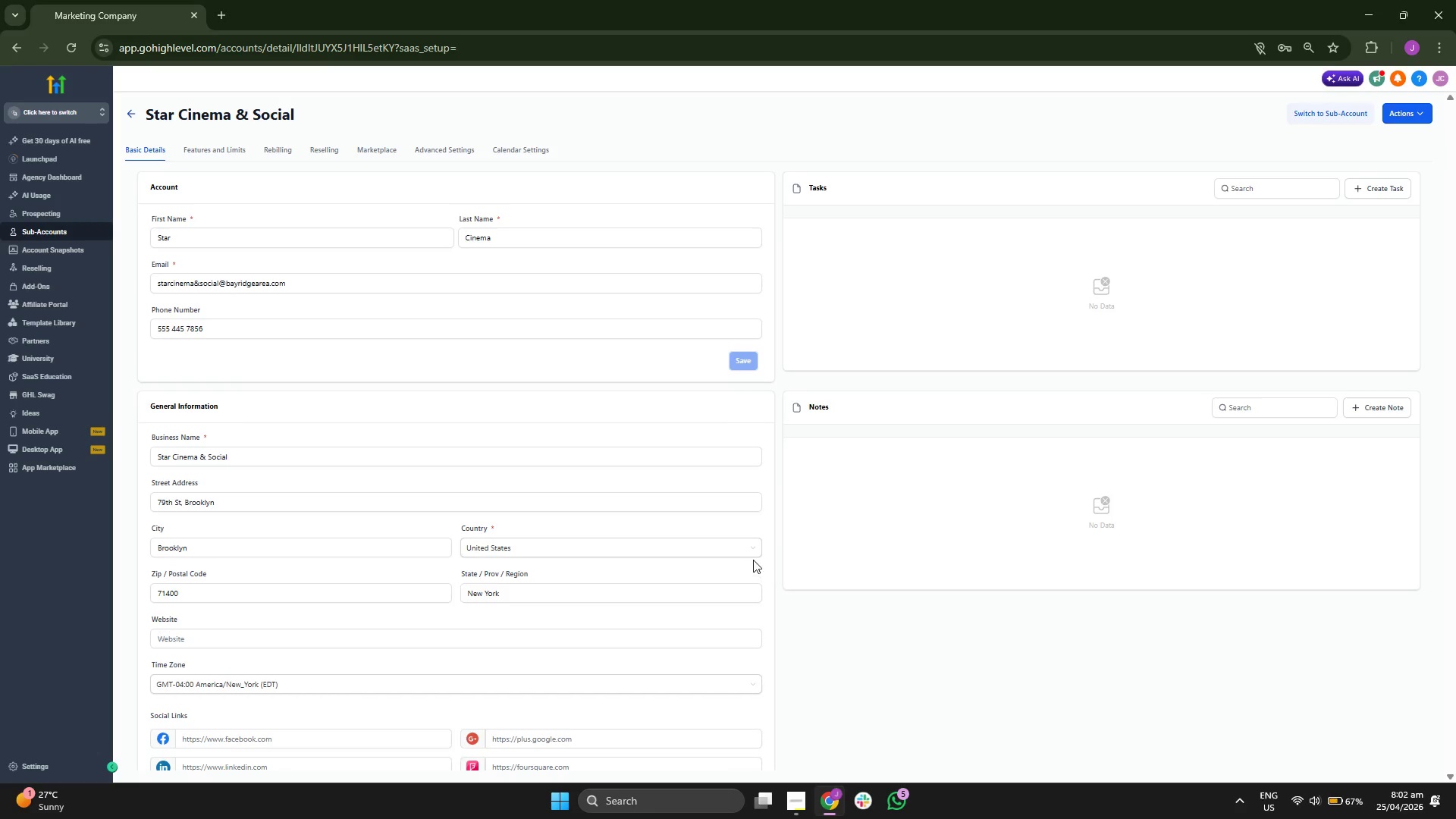 
scroll: coordinate [522, 409], scroll_direction: down, amount: 1.0
 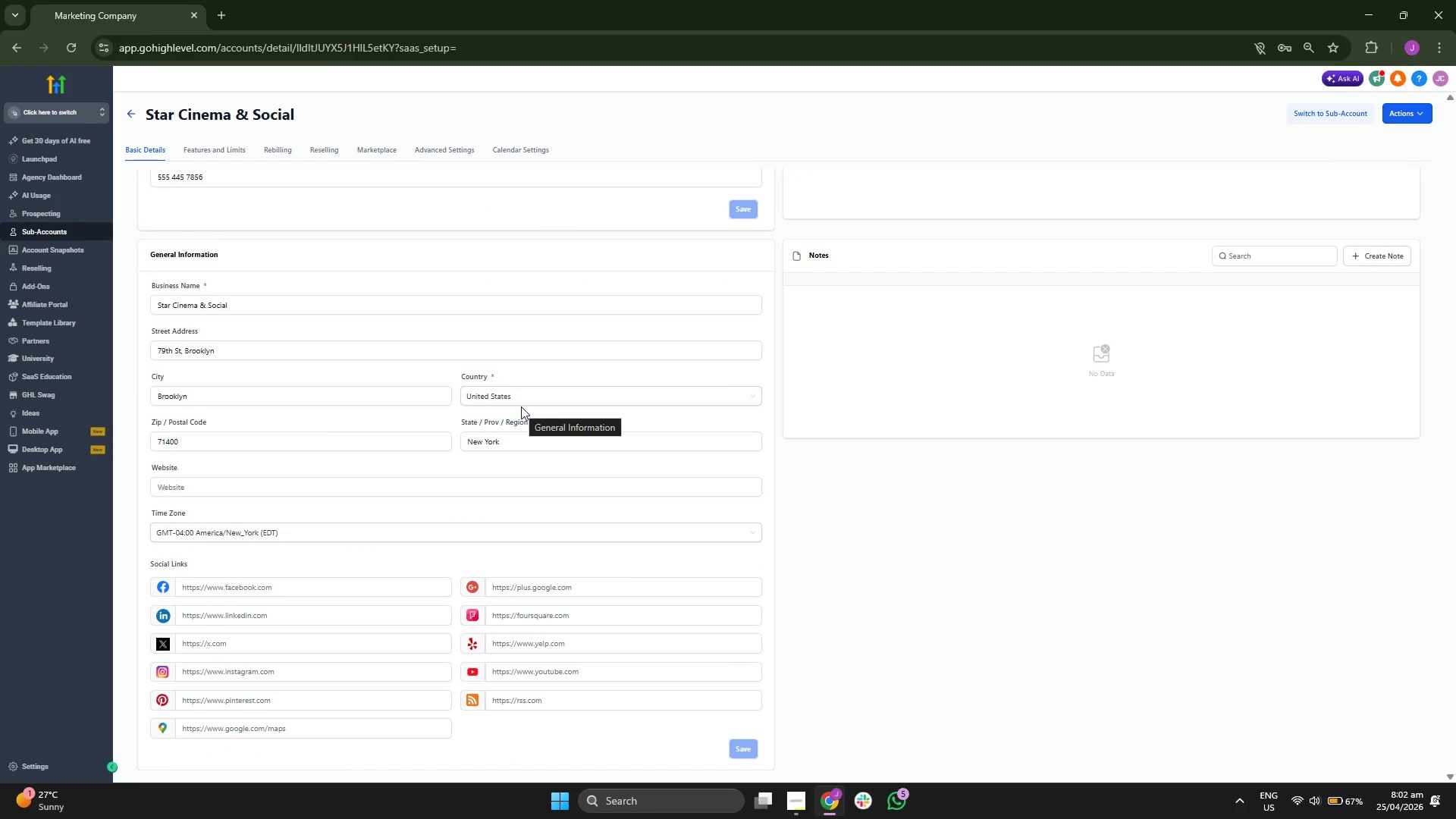 
scroll: coordinate [695, 472], scroll_direction: up, amount: 2.0
 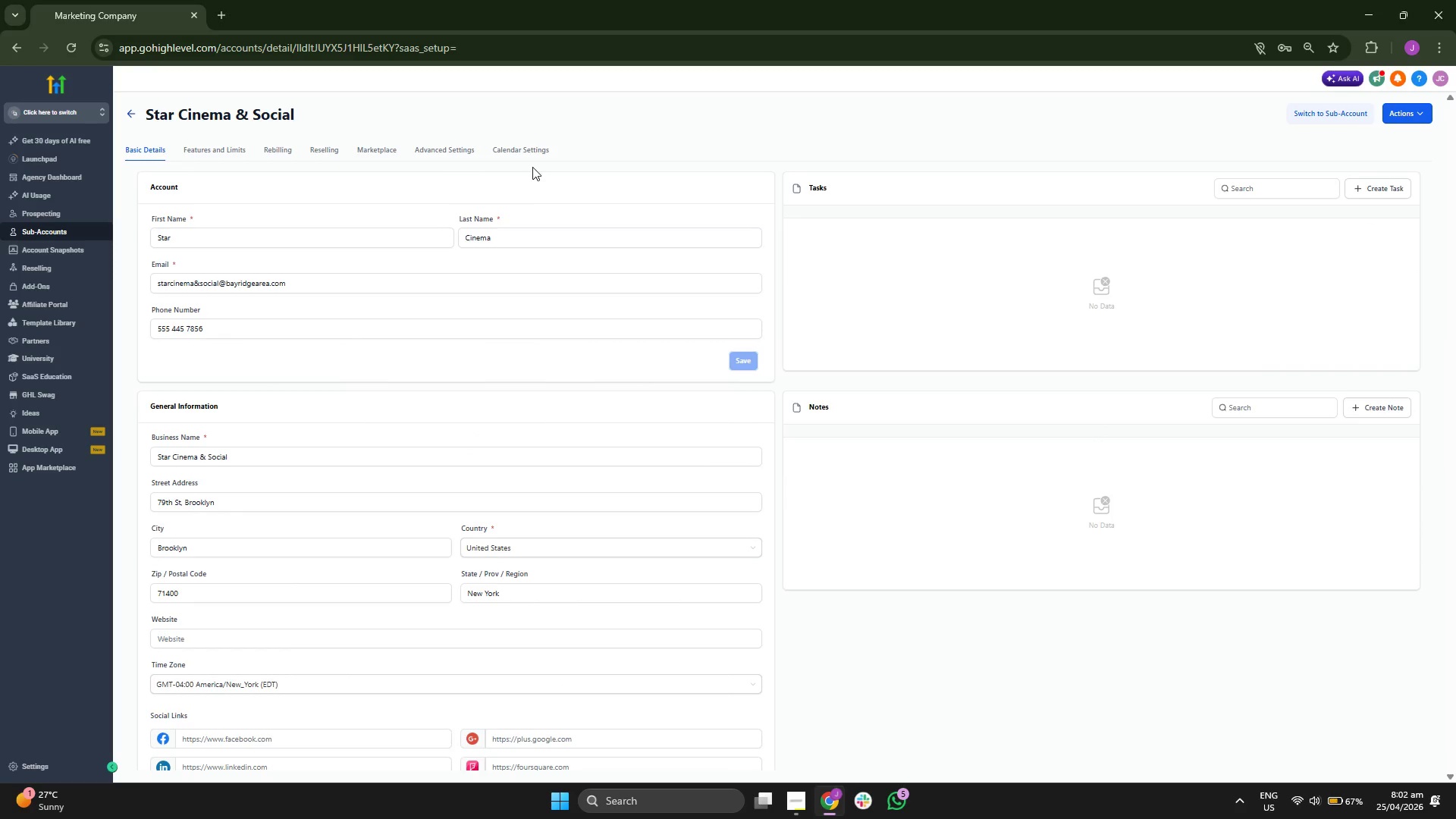 
left_click([537, 153])
 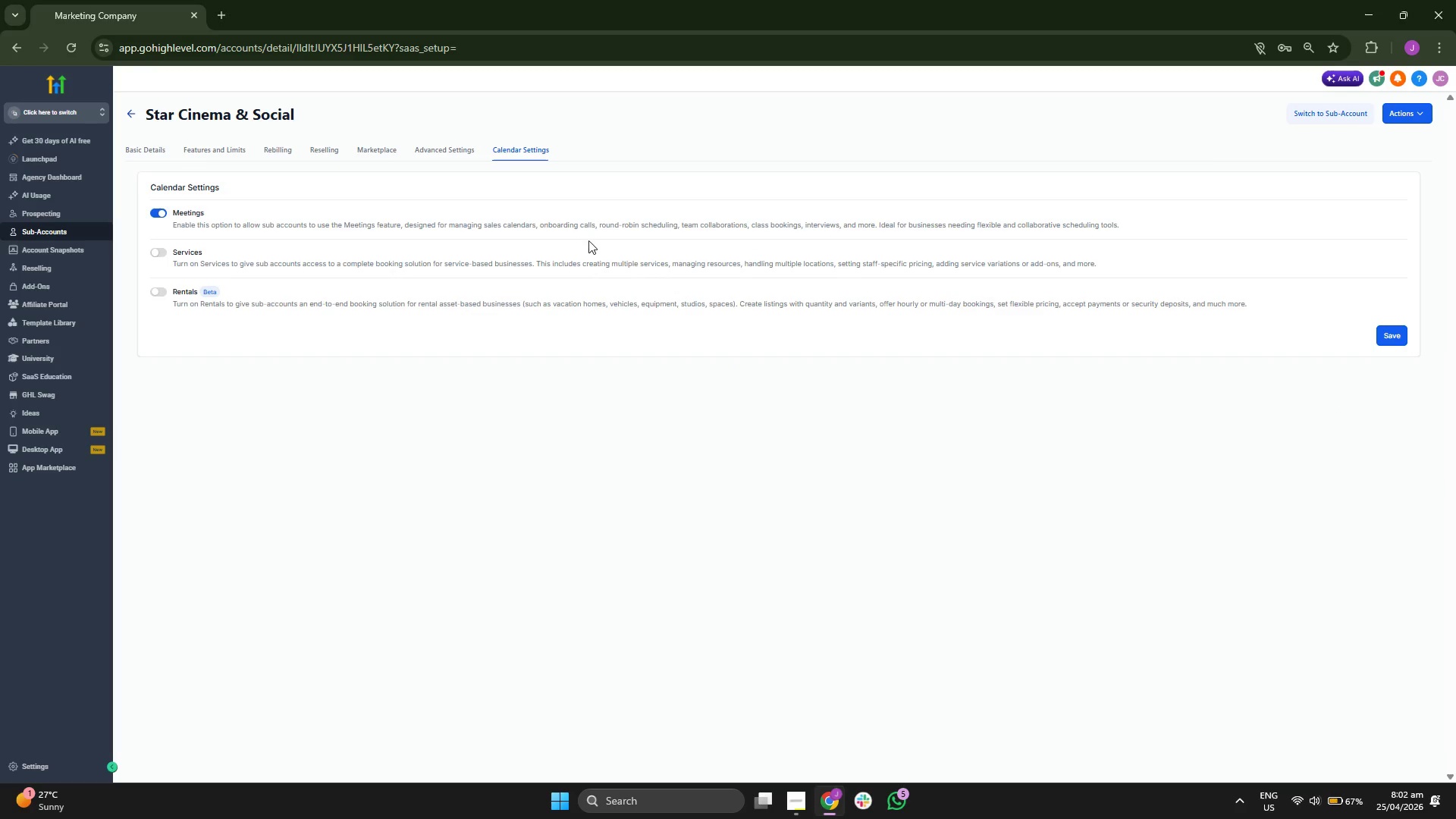 
left_click([440, 147])
 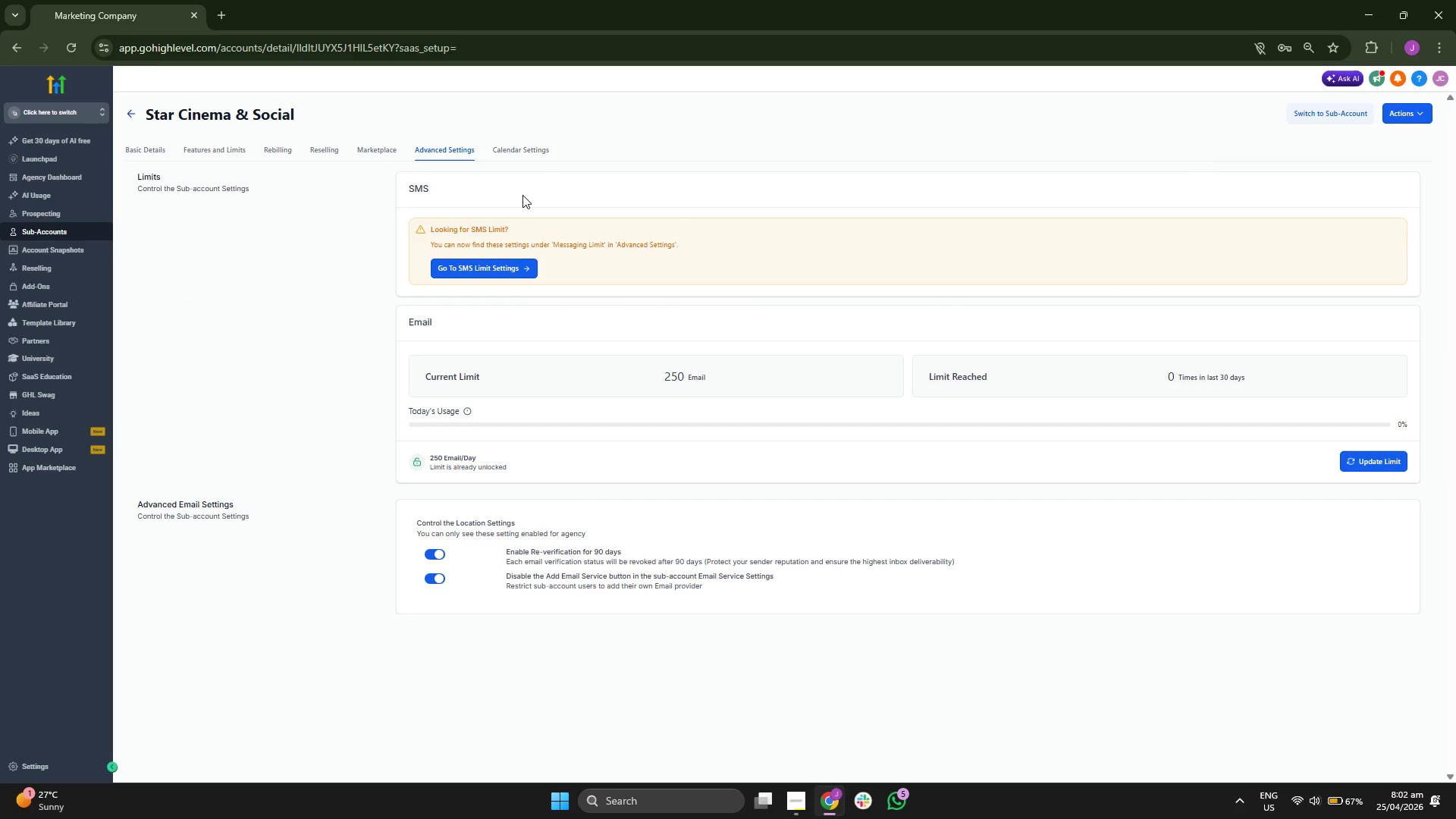 
wait(5.38)
 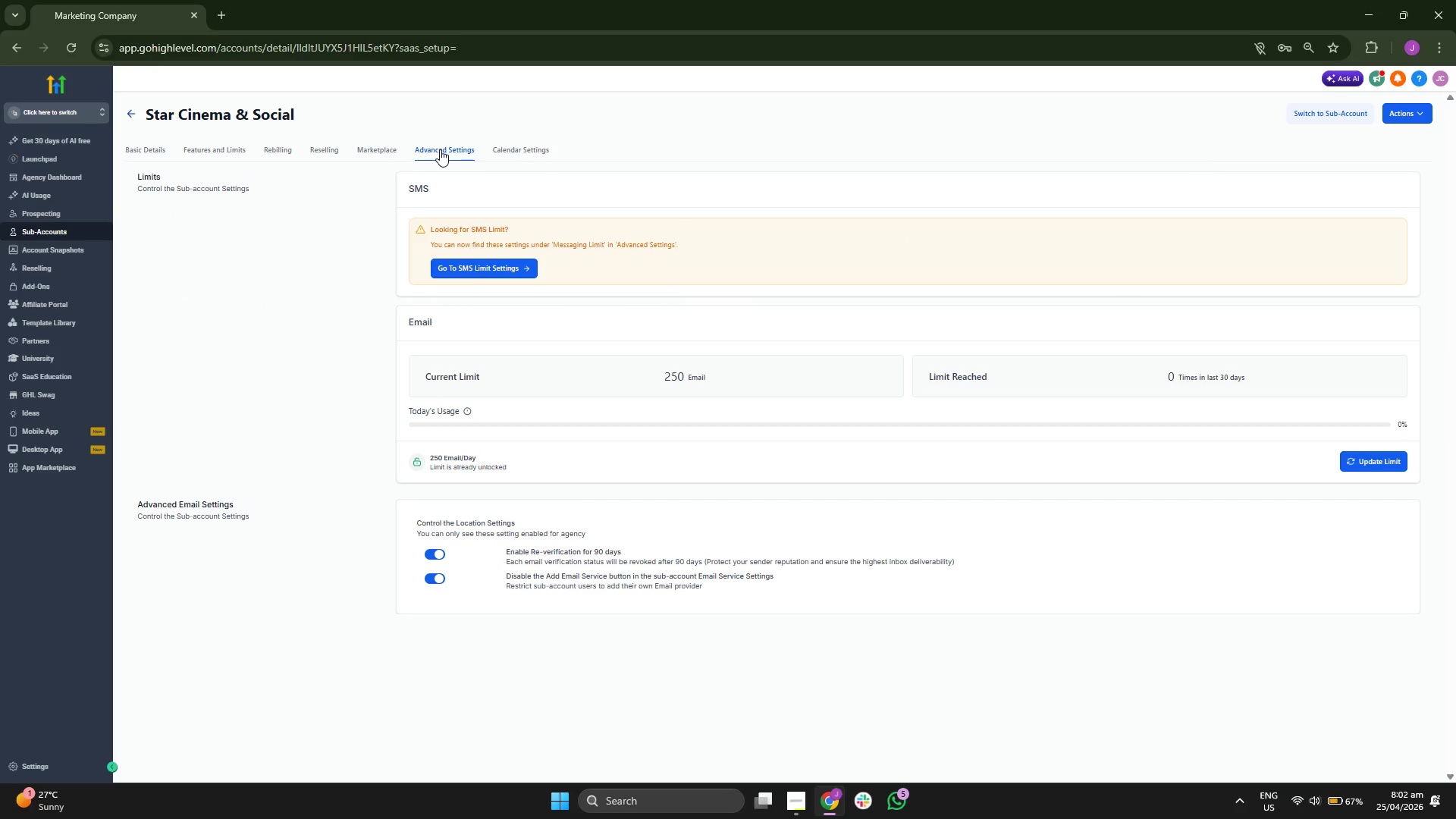 
left_click([280, 152])
 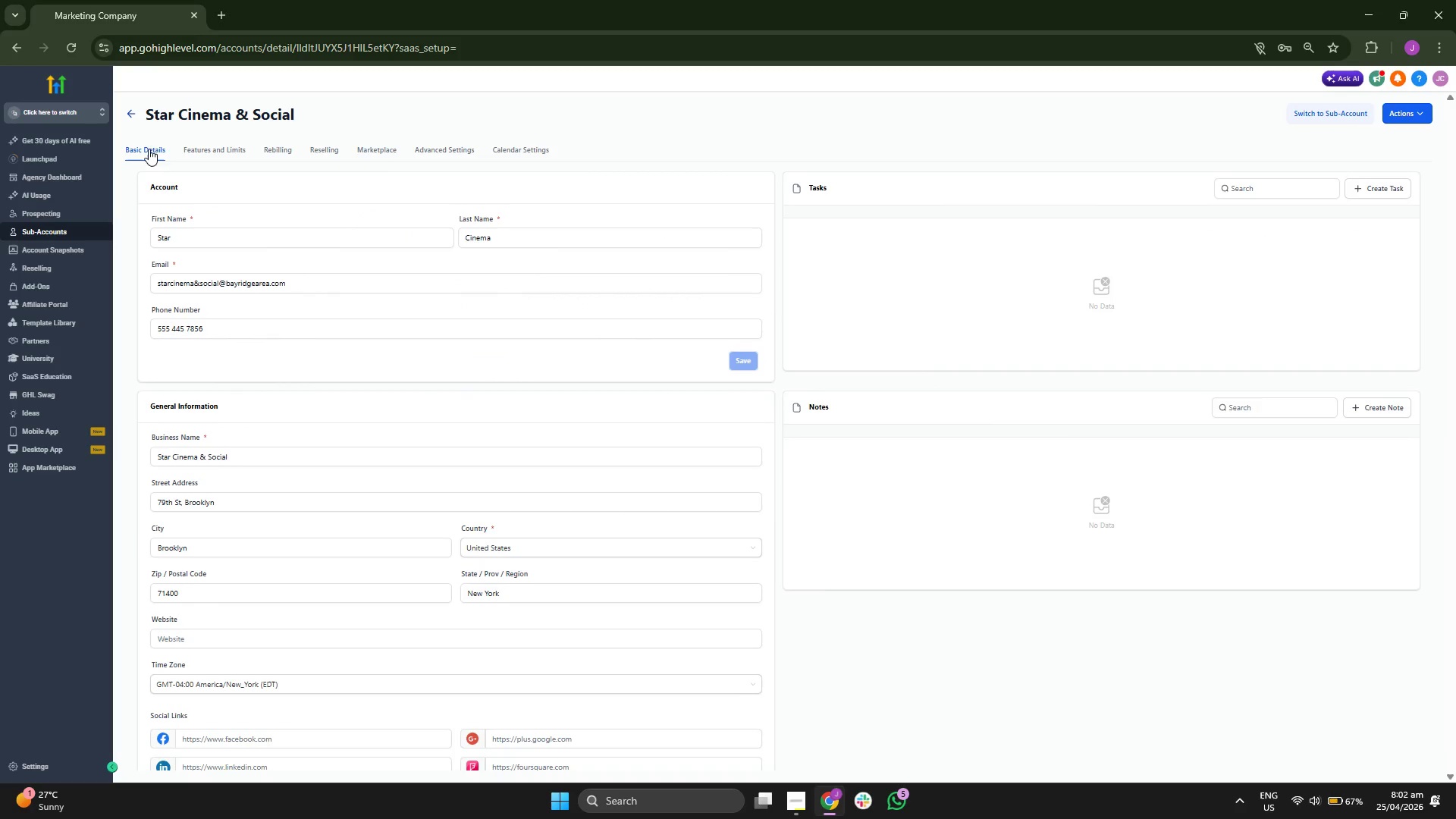 
scroll: coordinate [623, 351], scroll_direction: down, amount: 2.0
 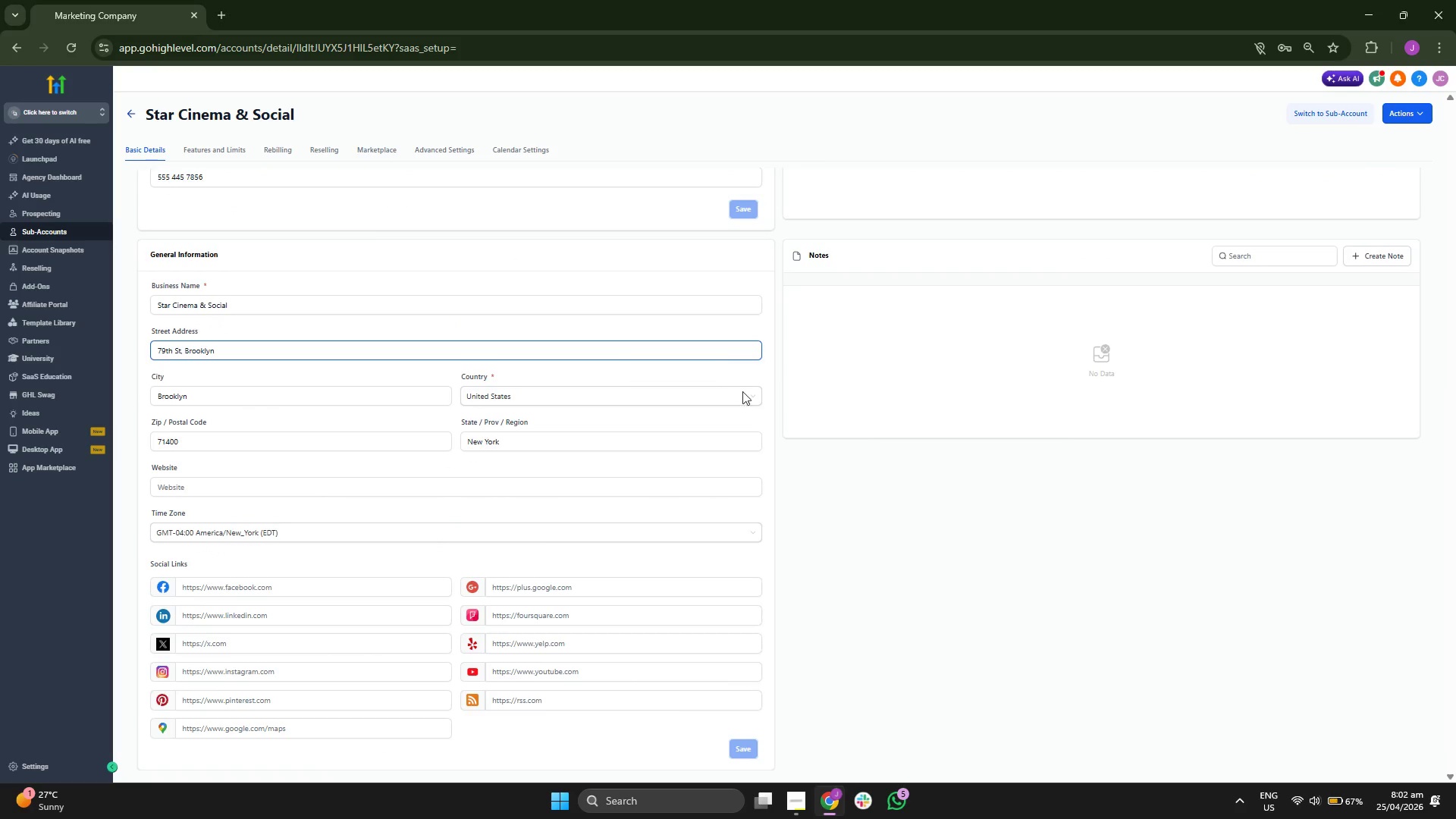 
left_click([880, 480])
 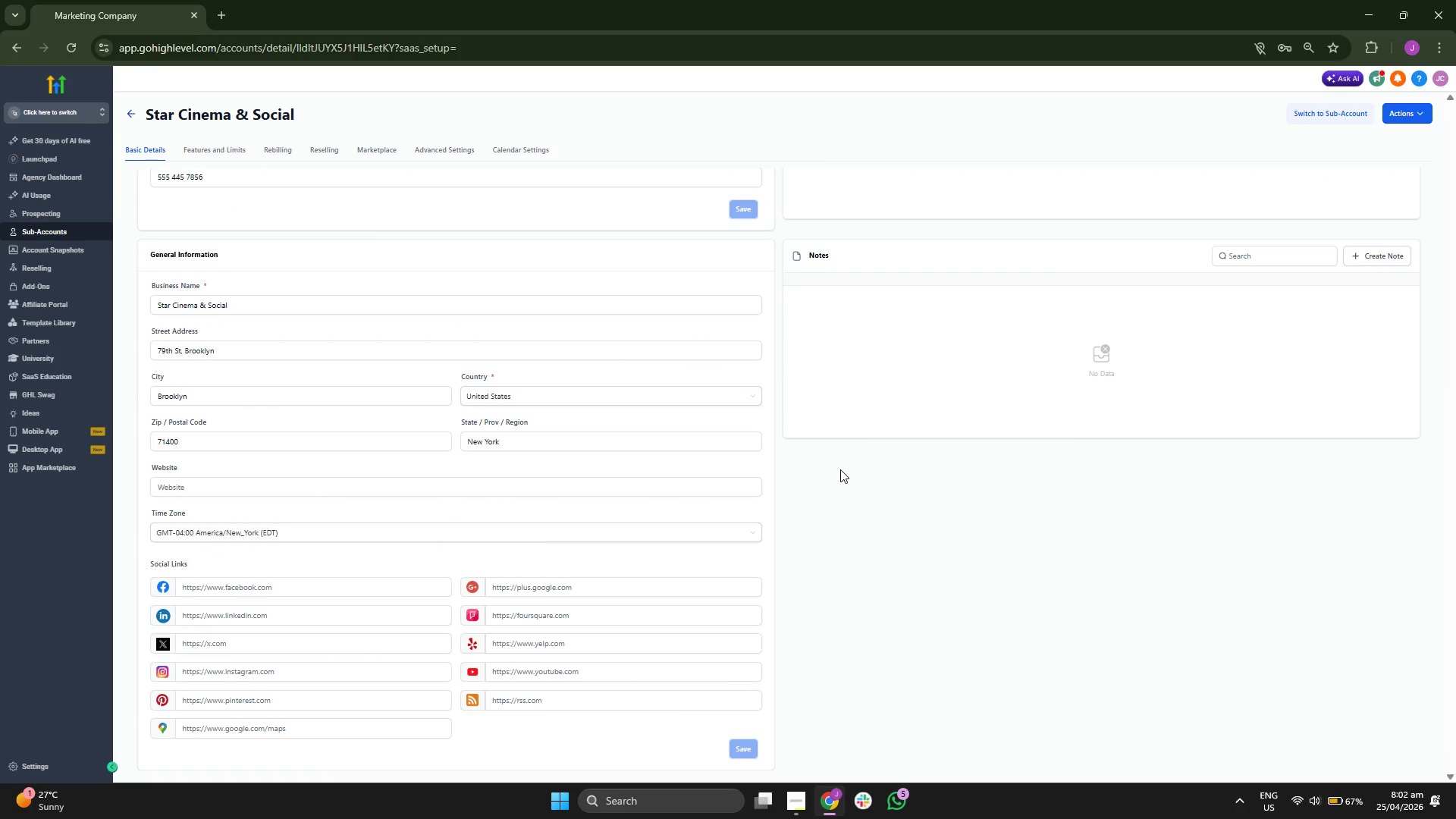 
scroll: coordinate [839, 469], scroll_direction: up, amount: 3.0
 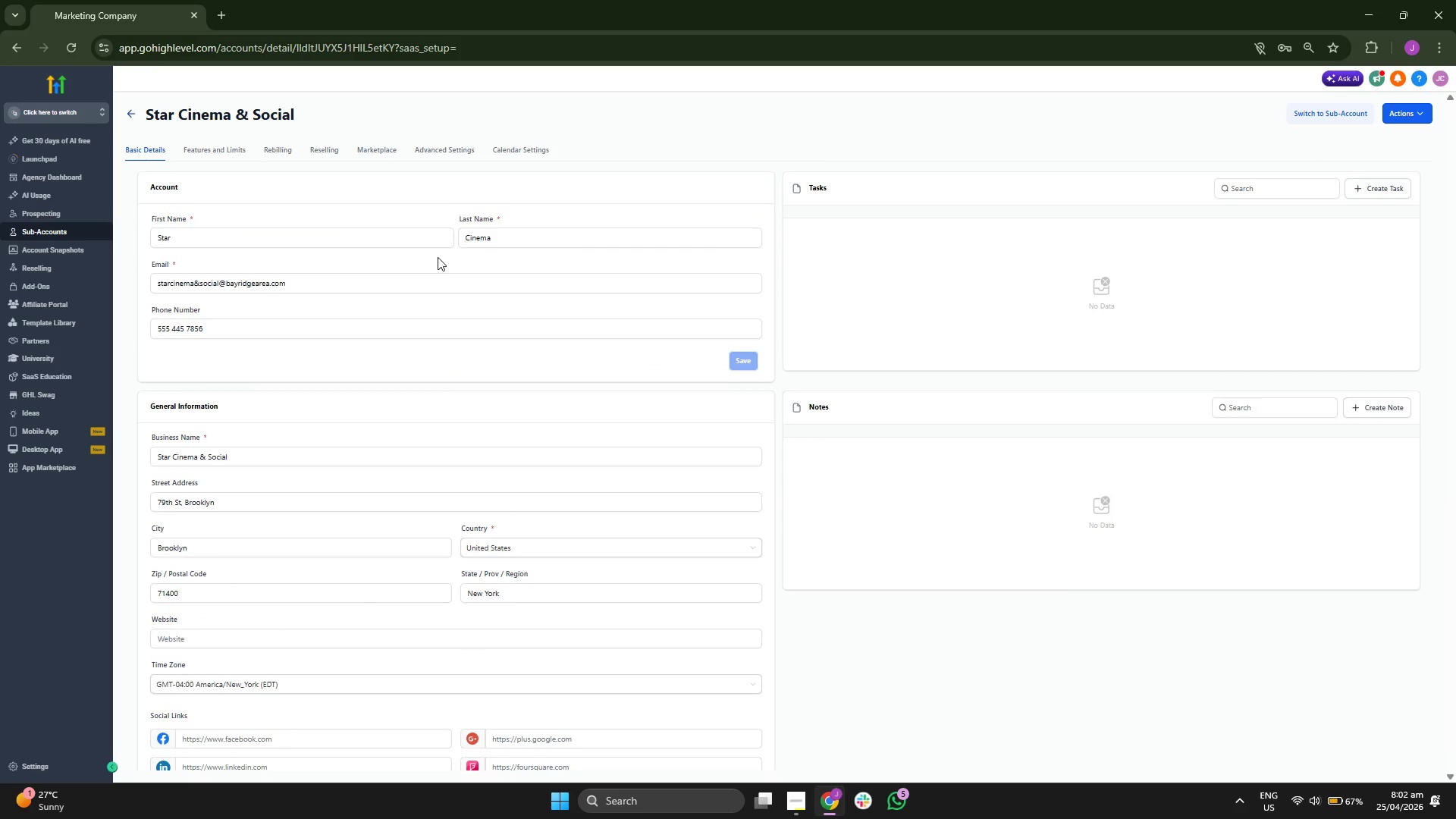 
left_click([436, 138])
 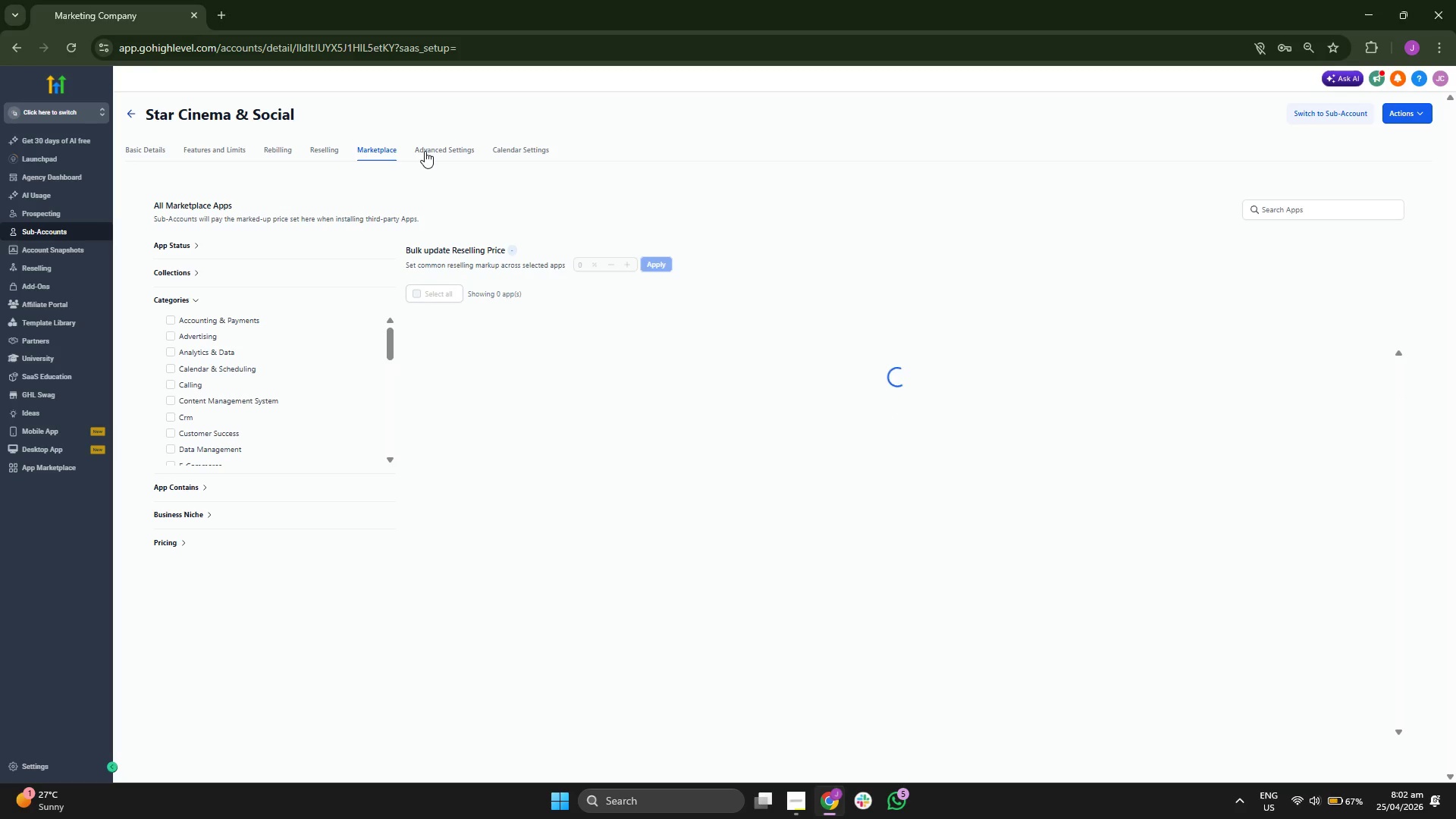 
left_click([425, 151])
 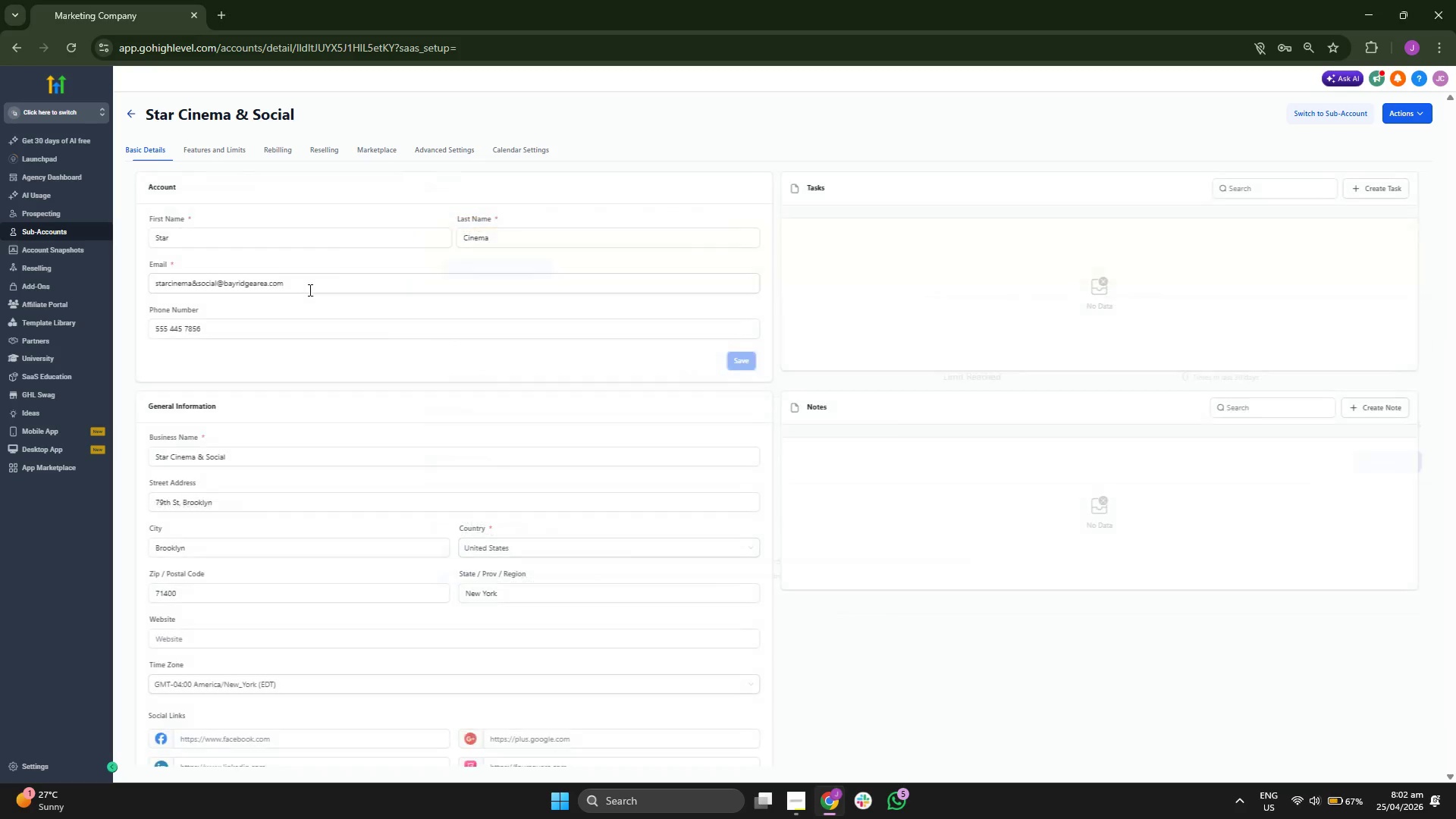 
scroll: coordinate [750, 491], scroll_direction: down, amount: 3.0
 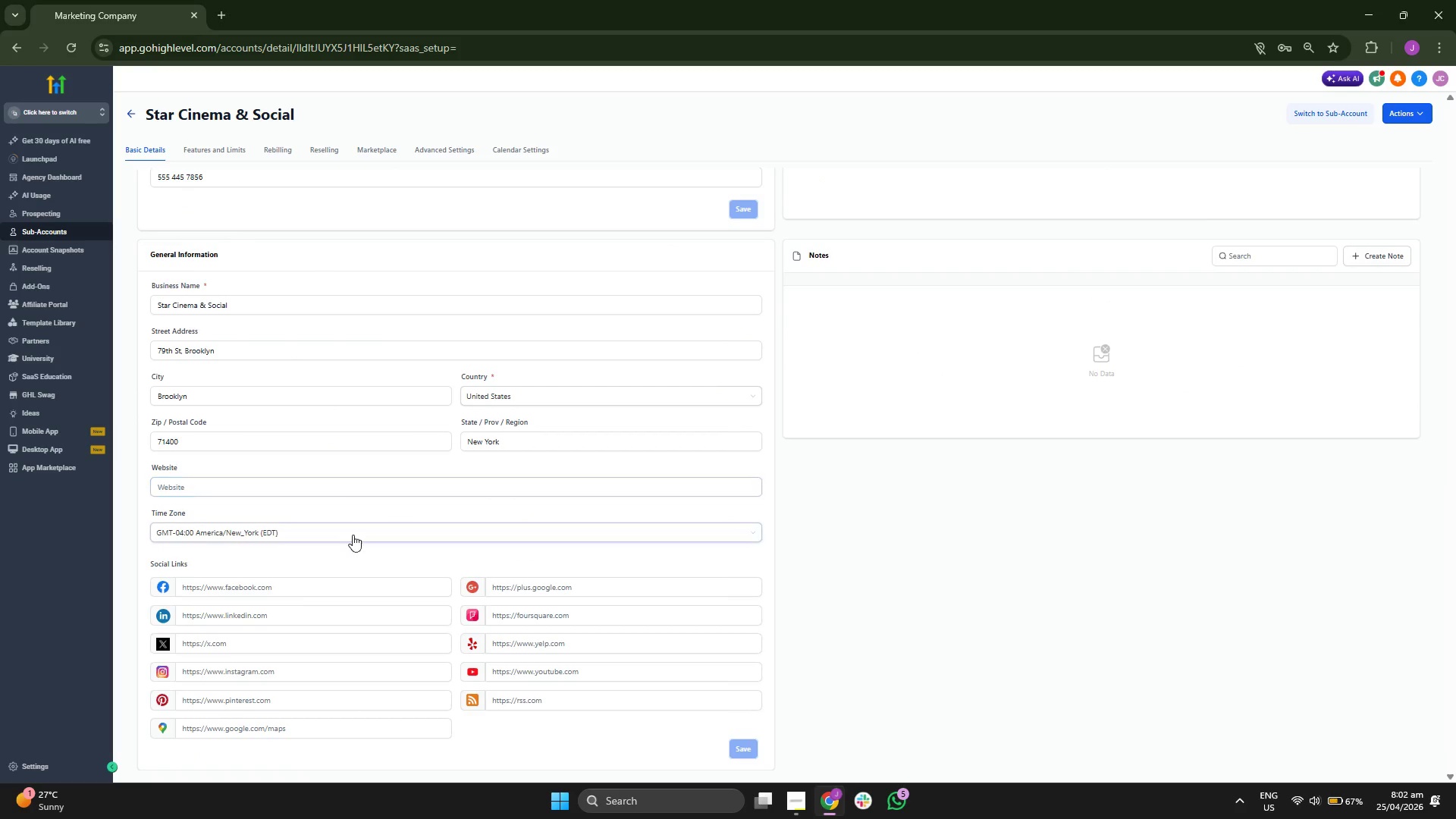 
left_click([349, 532])
 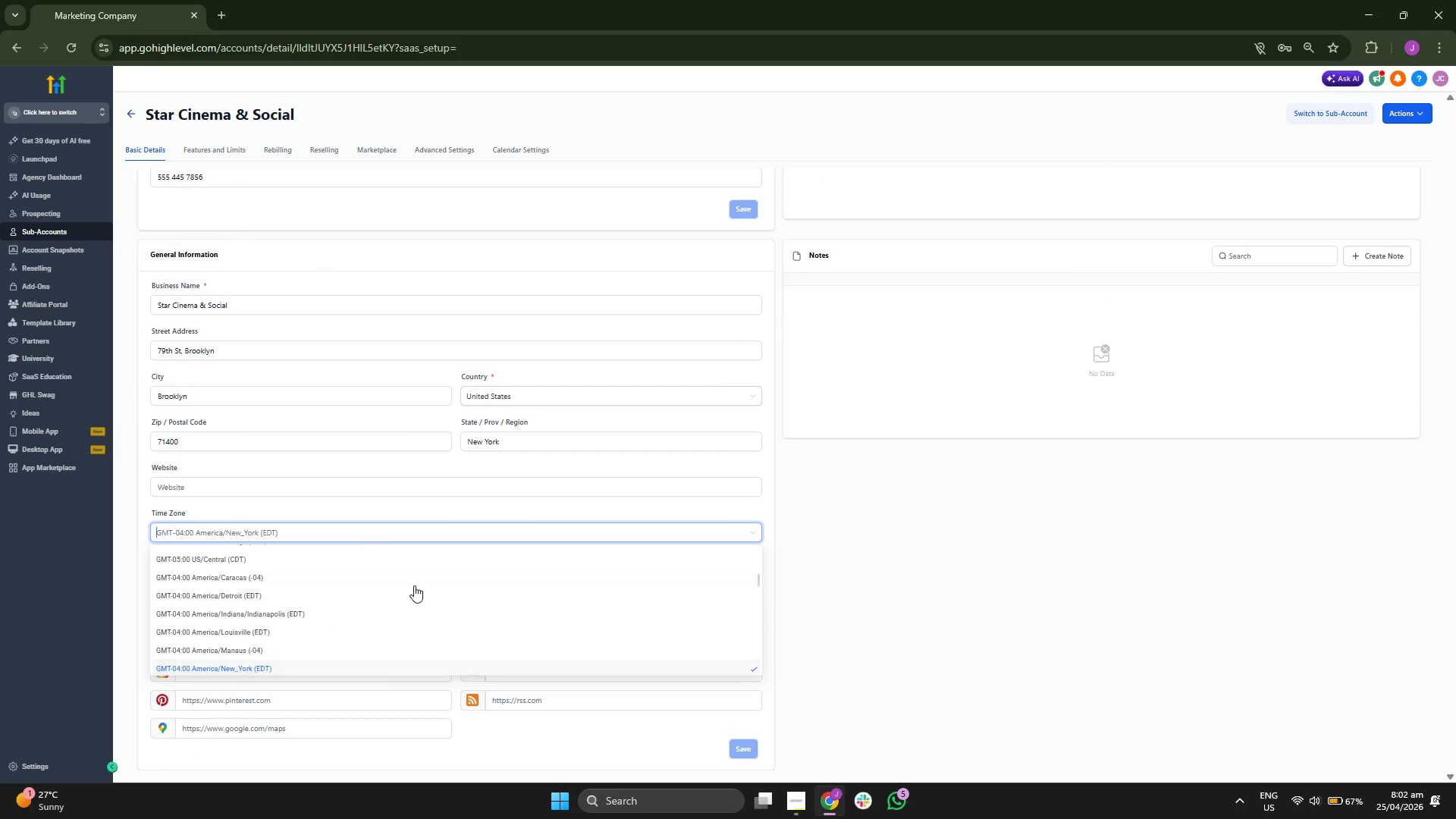 
scroll: coordinate [414, 587], scroll_direction: down, amount: 2.0
 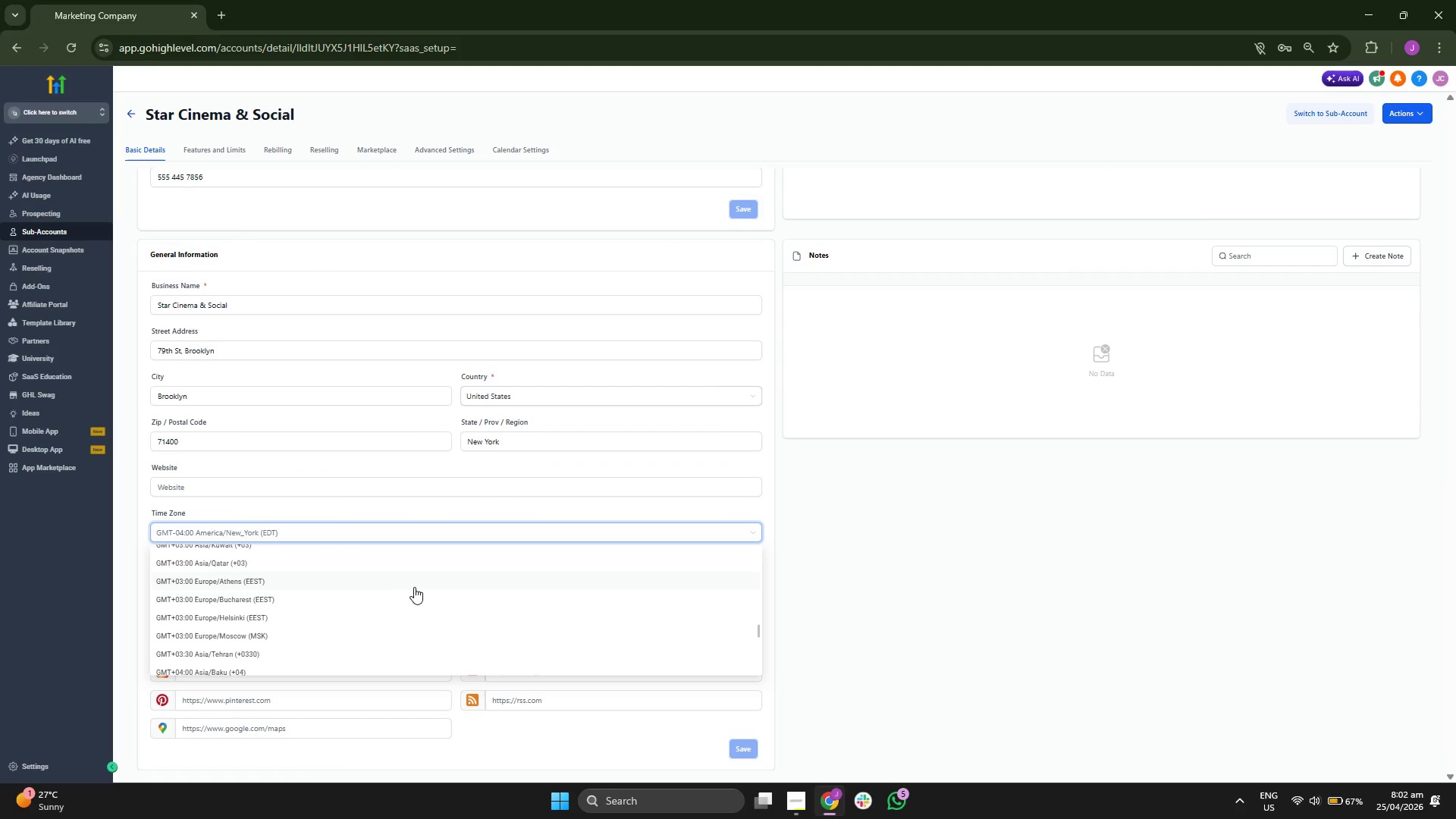 
left_click([859, 588])
 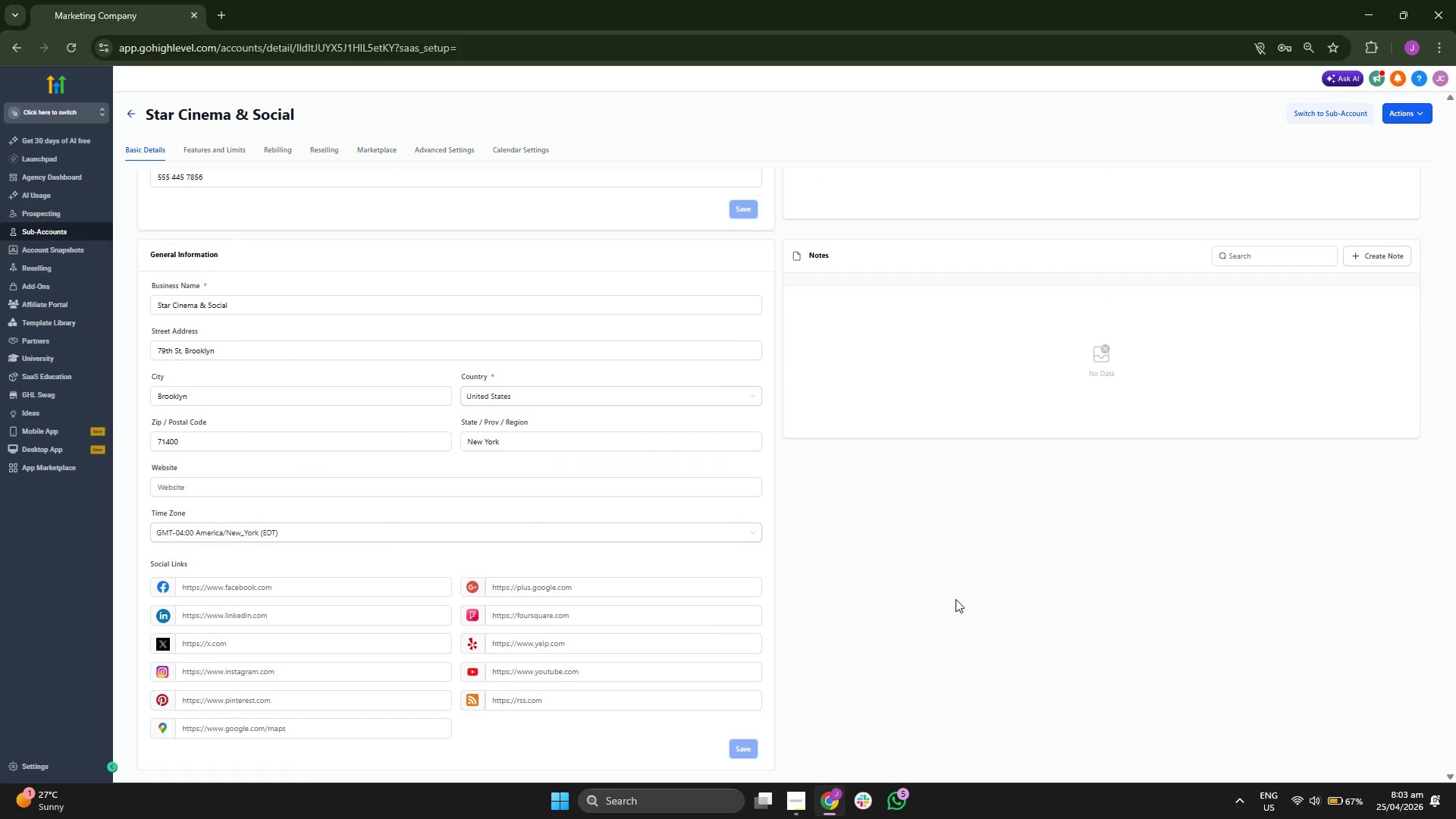 
scroll: coordinate [878, 576], scroll_direction: up, amount: 5.0